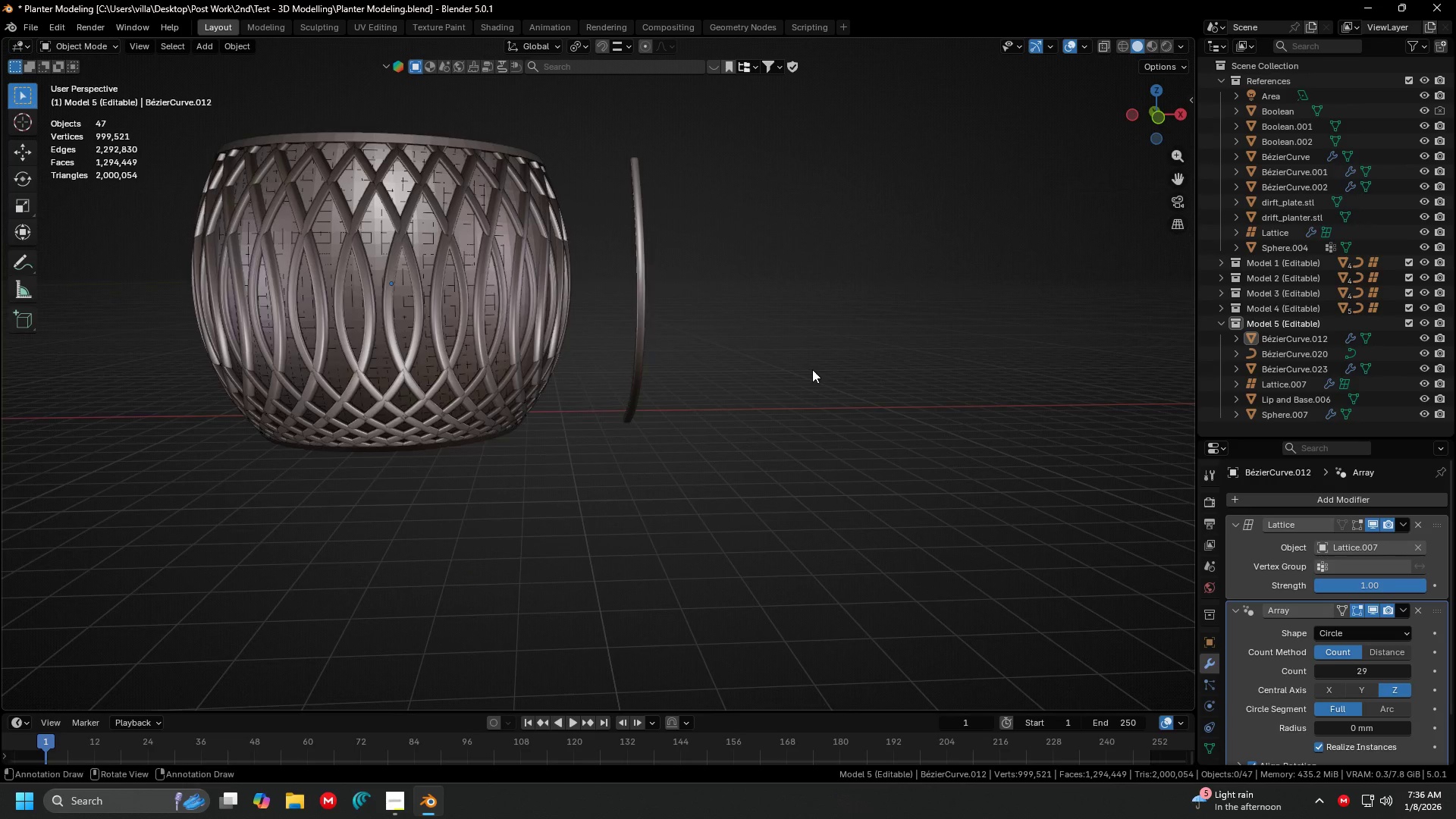 
left_click([648, 354])
 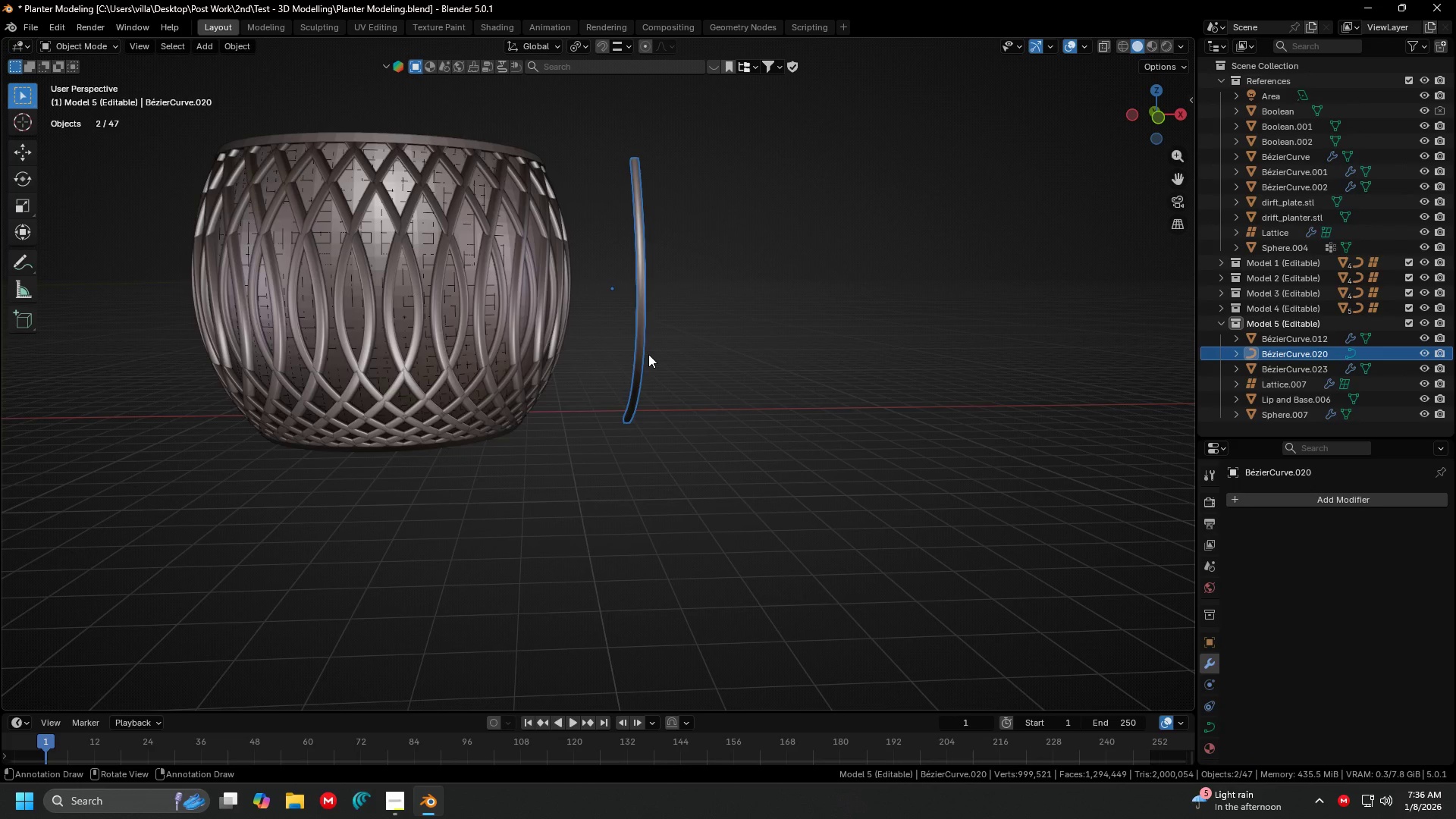 
scroll: coordinate [688, 362], scroll_direction: none, amount: 0.0
 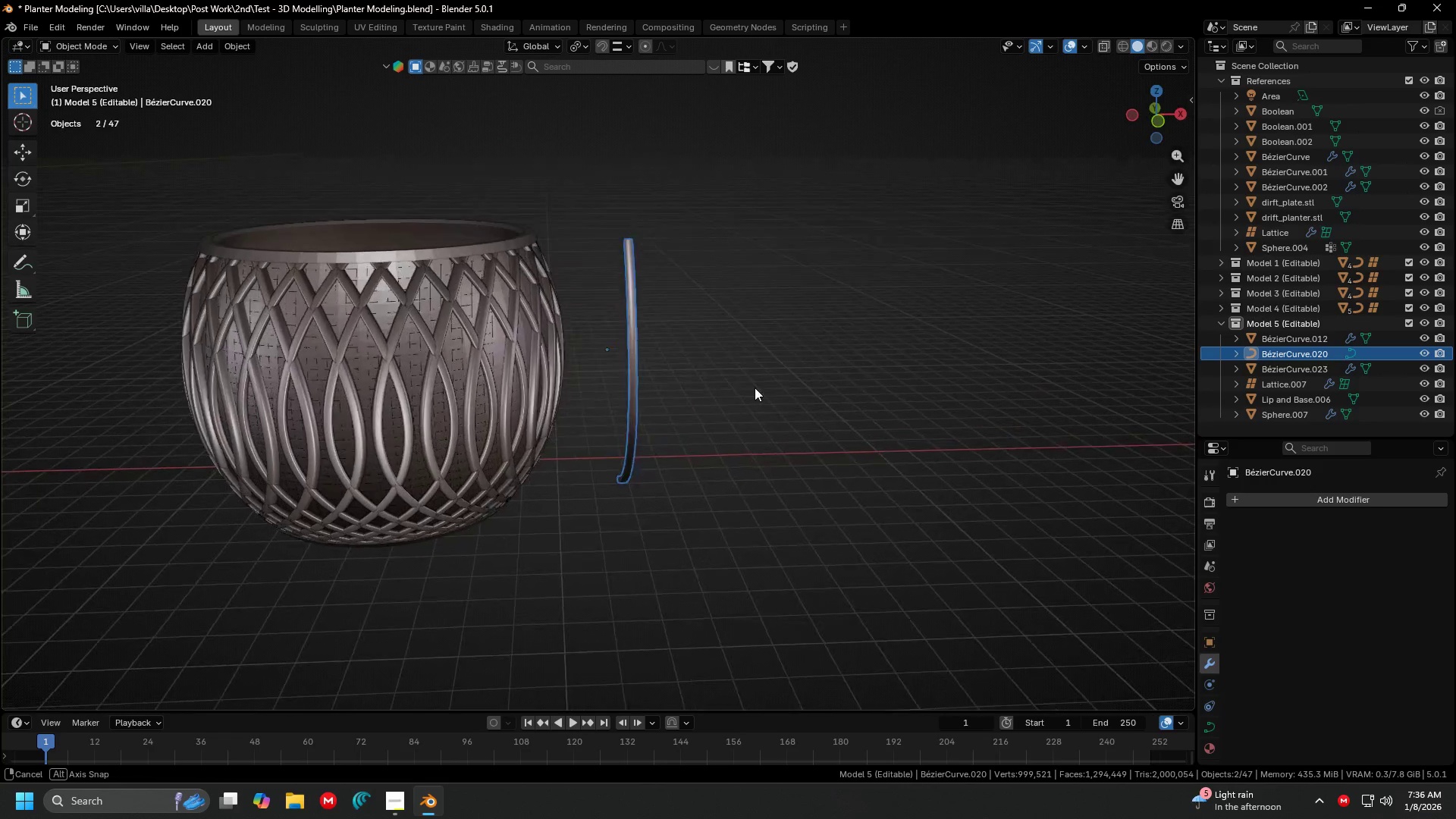 
left_click([580, 418])
 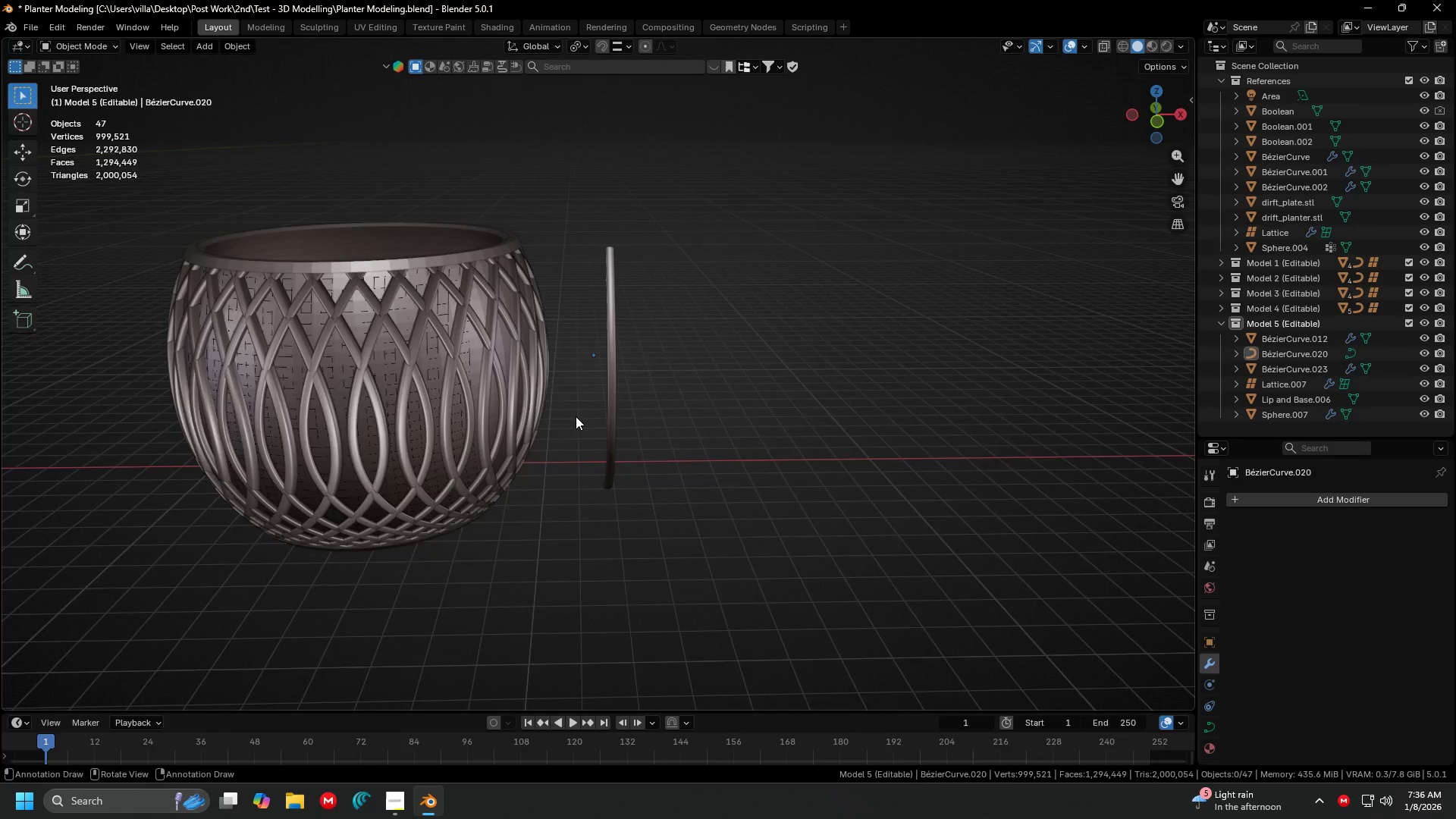 
key(Shift+ShiftLeft)
 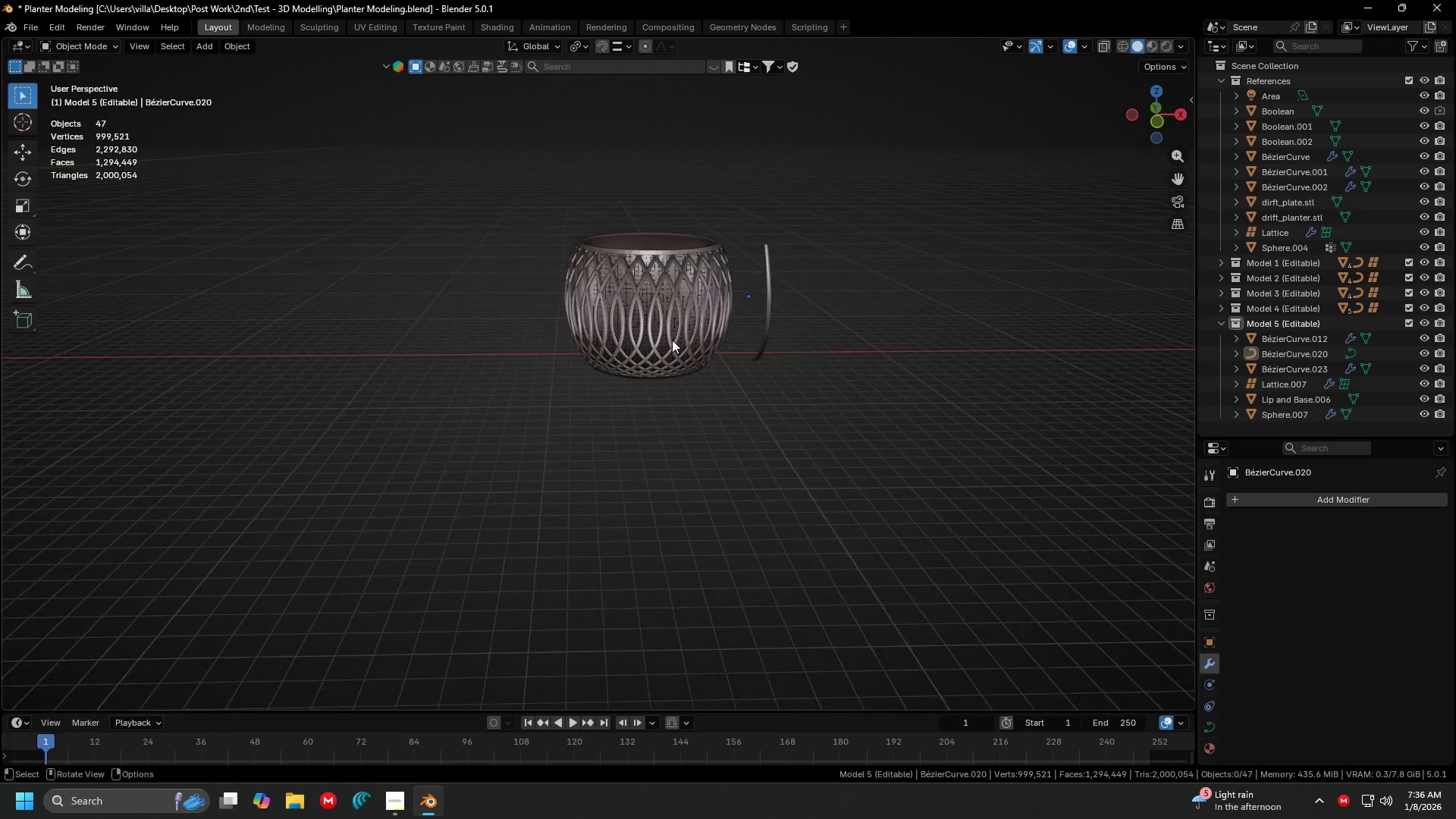 
scroll: coordinate [537, 400], scroll_direction: down, amount: 3.0
 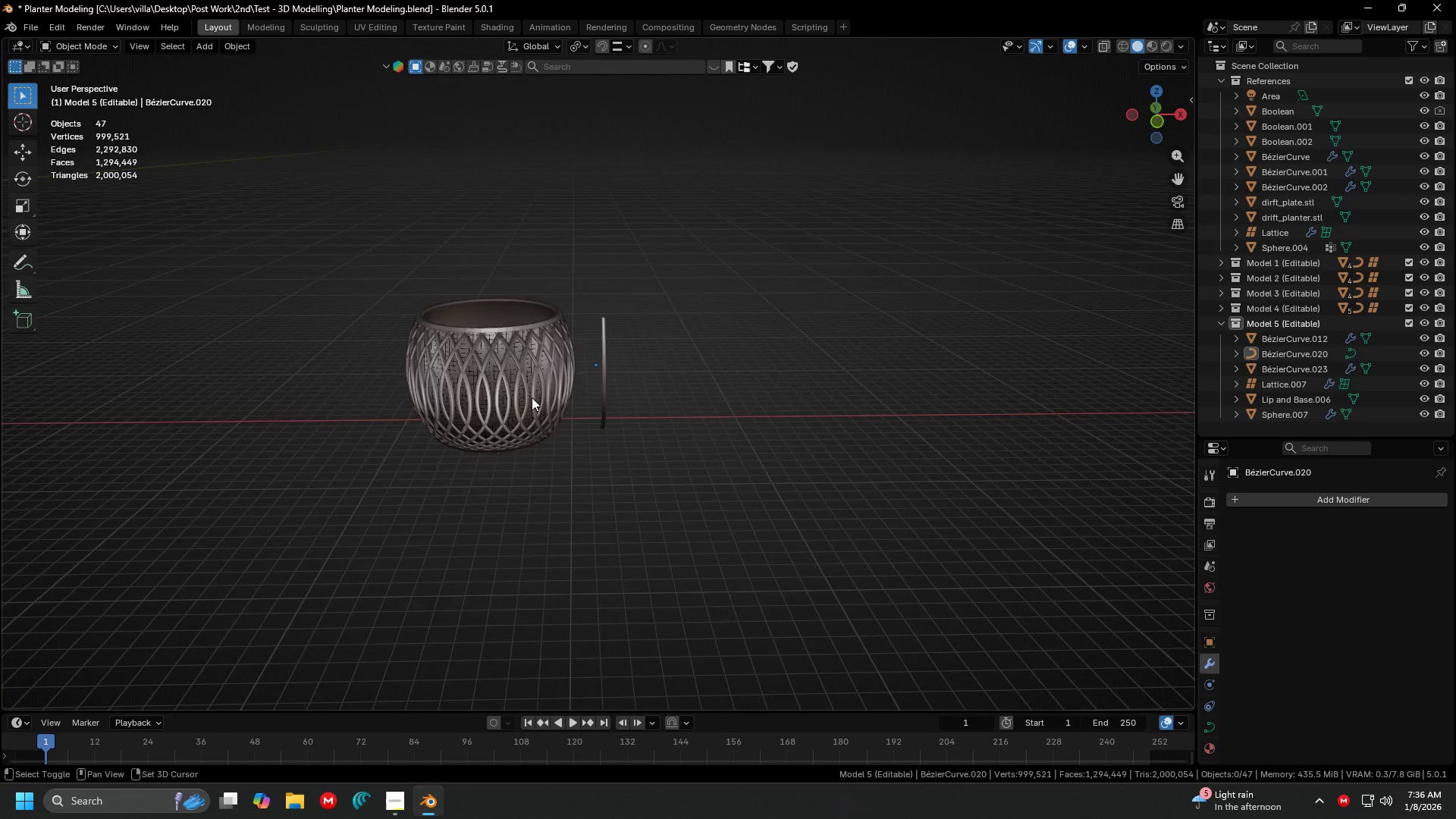 
hold_key(key=ShiftLeft, duration=0.89)
 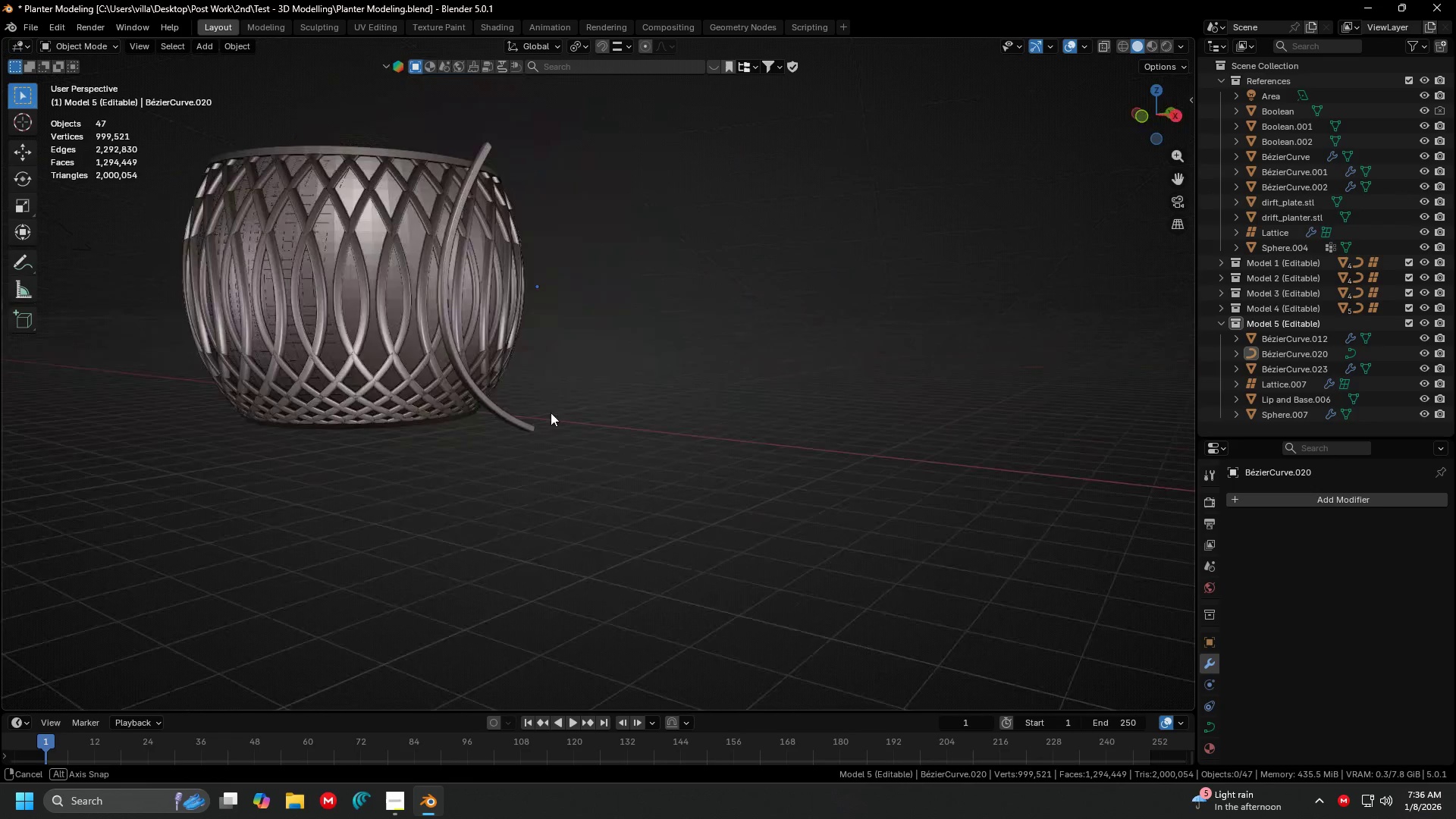 
scroll: coordinate [672, 340], scroll_direction: up, amount: 3.0
 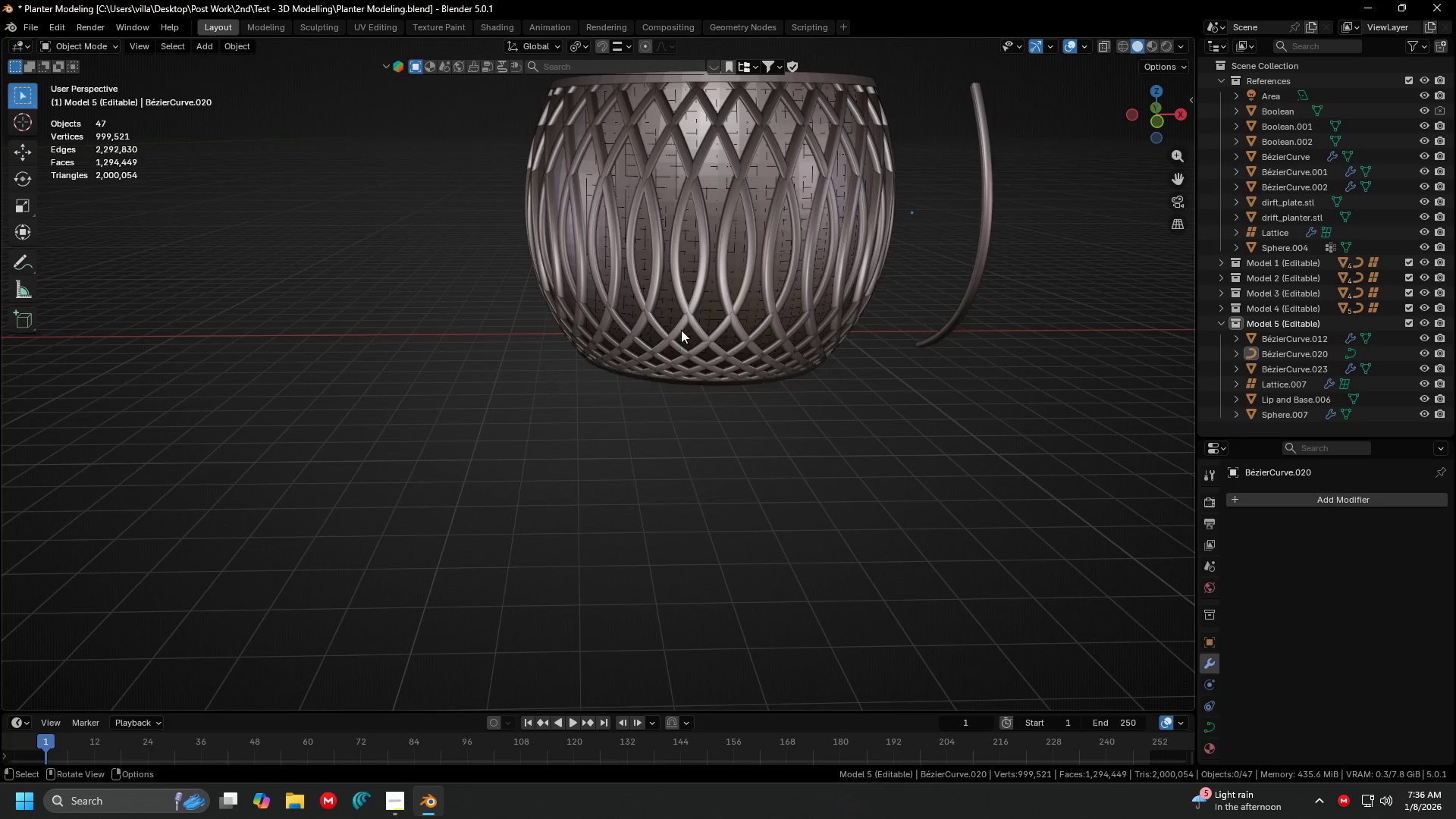 
hold_key(key=ShiftLeft, duration=0.42)
 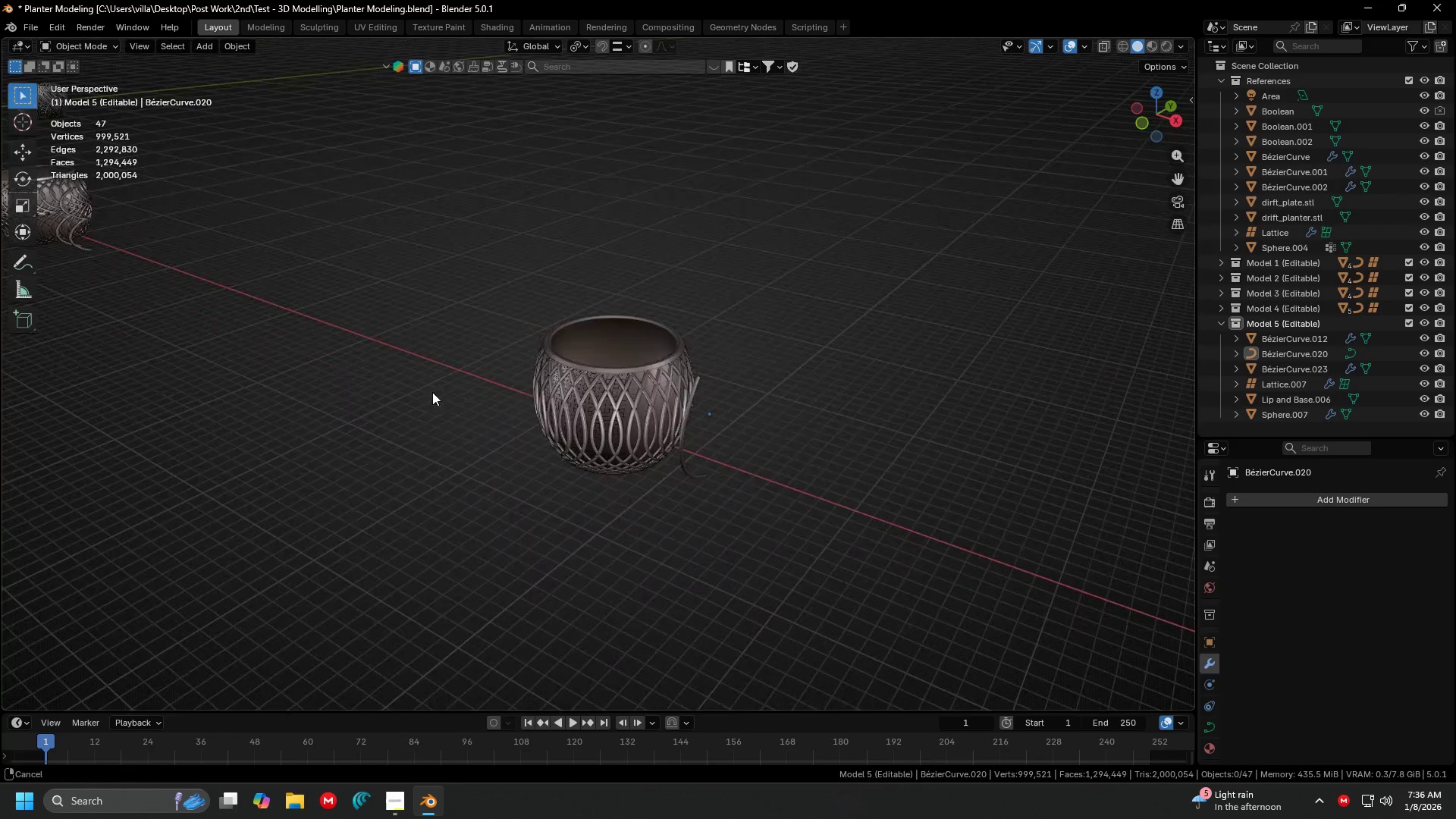 
key(Shift+ShiftLeft)
 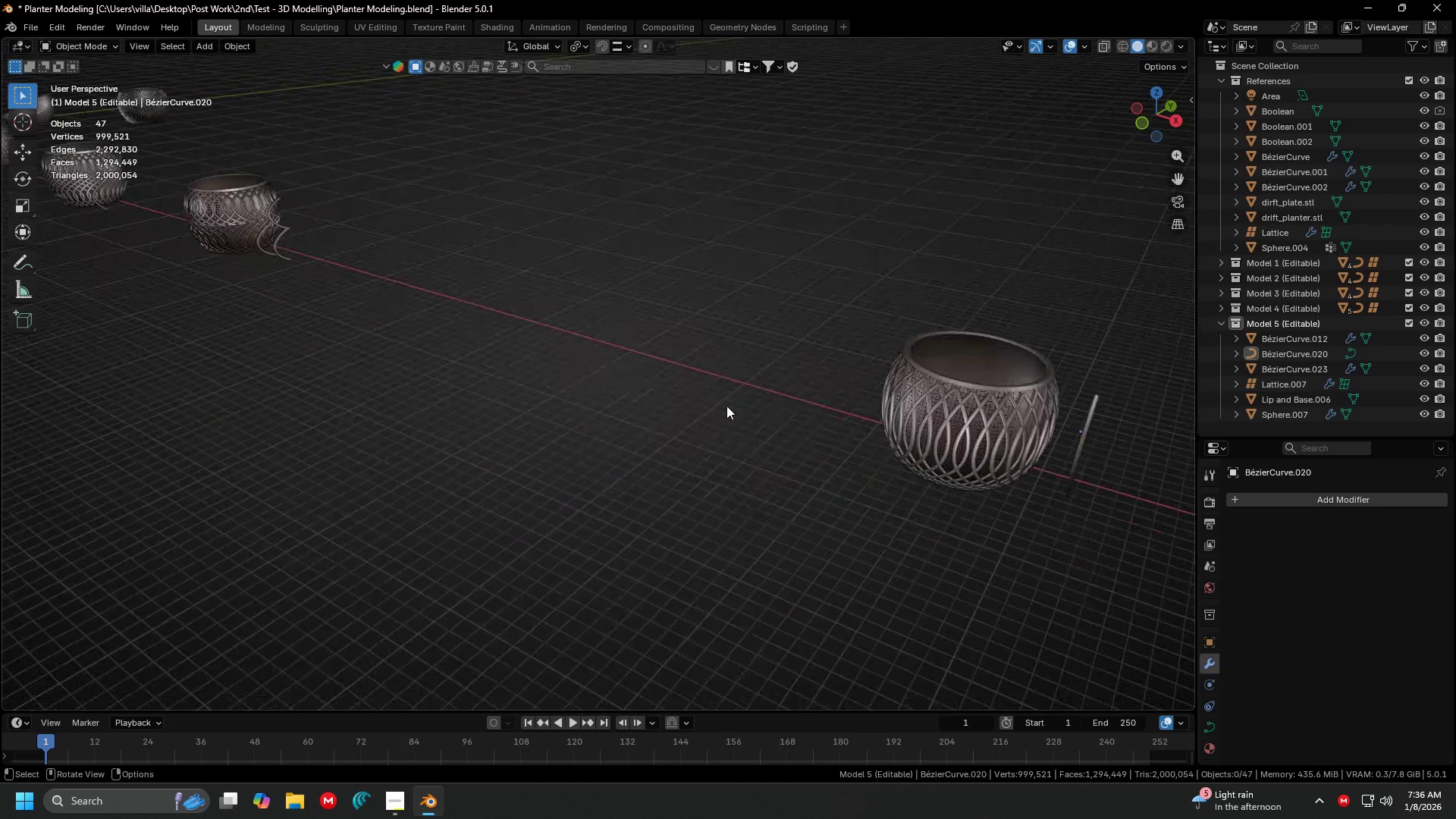 
scroll: coordinate [473, 397], scroll_direction: down, amount: 5.0
 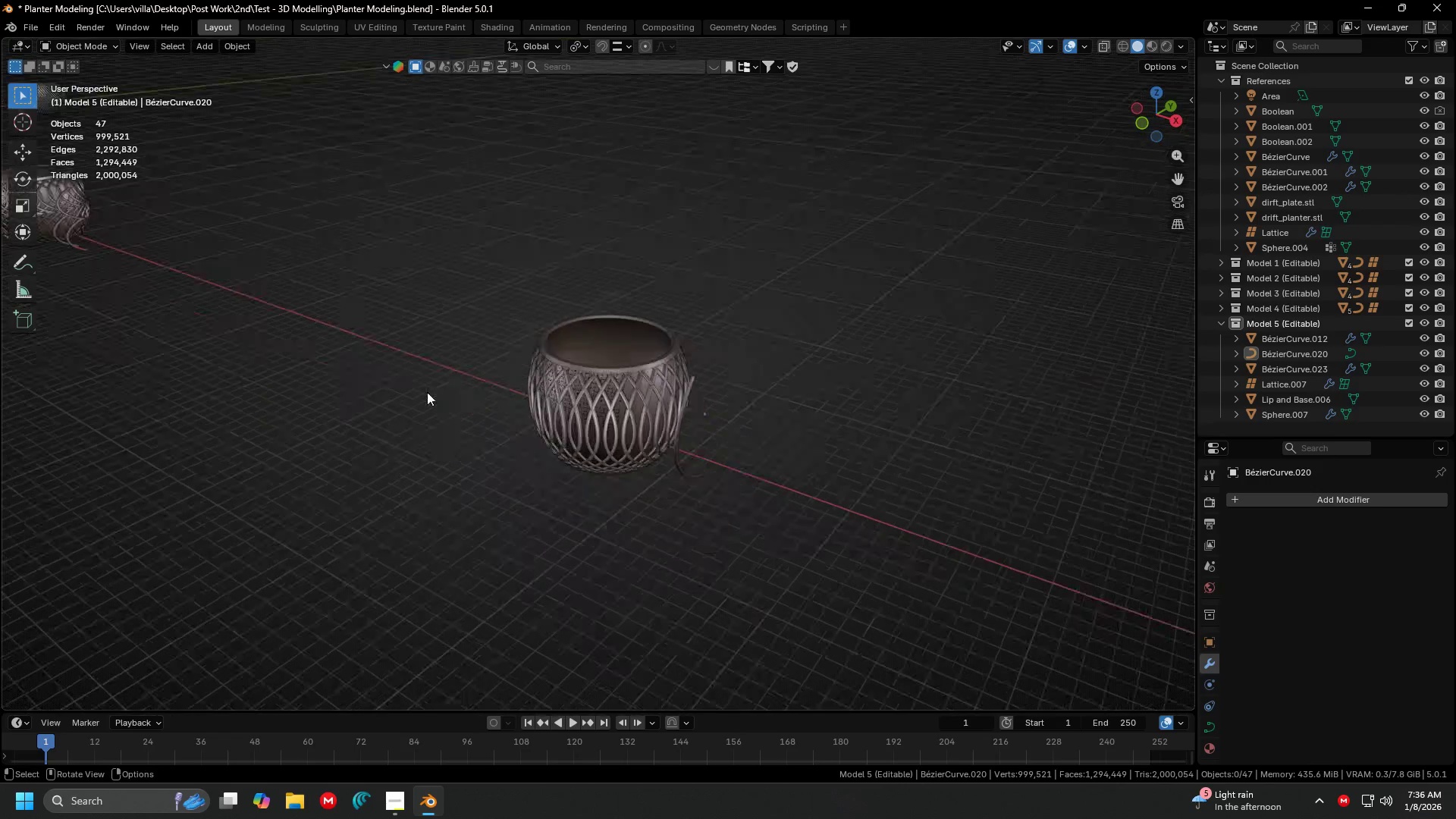 
key(Shift+ShiftLeft)
 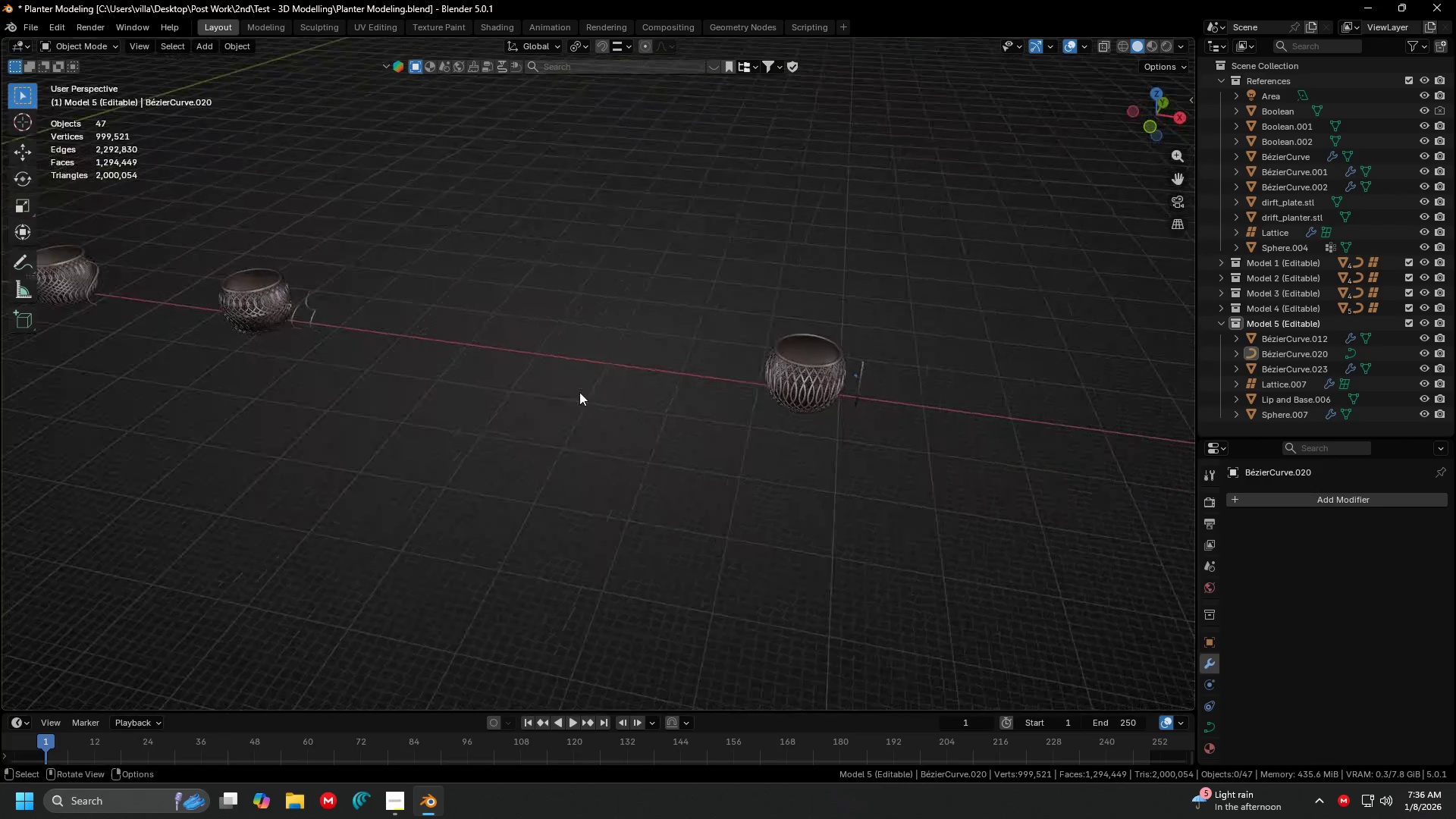 
scroll: coordinate [676, 402], scroll_direction: down, amount: 3.0
 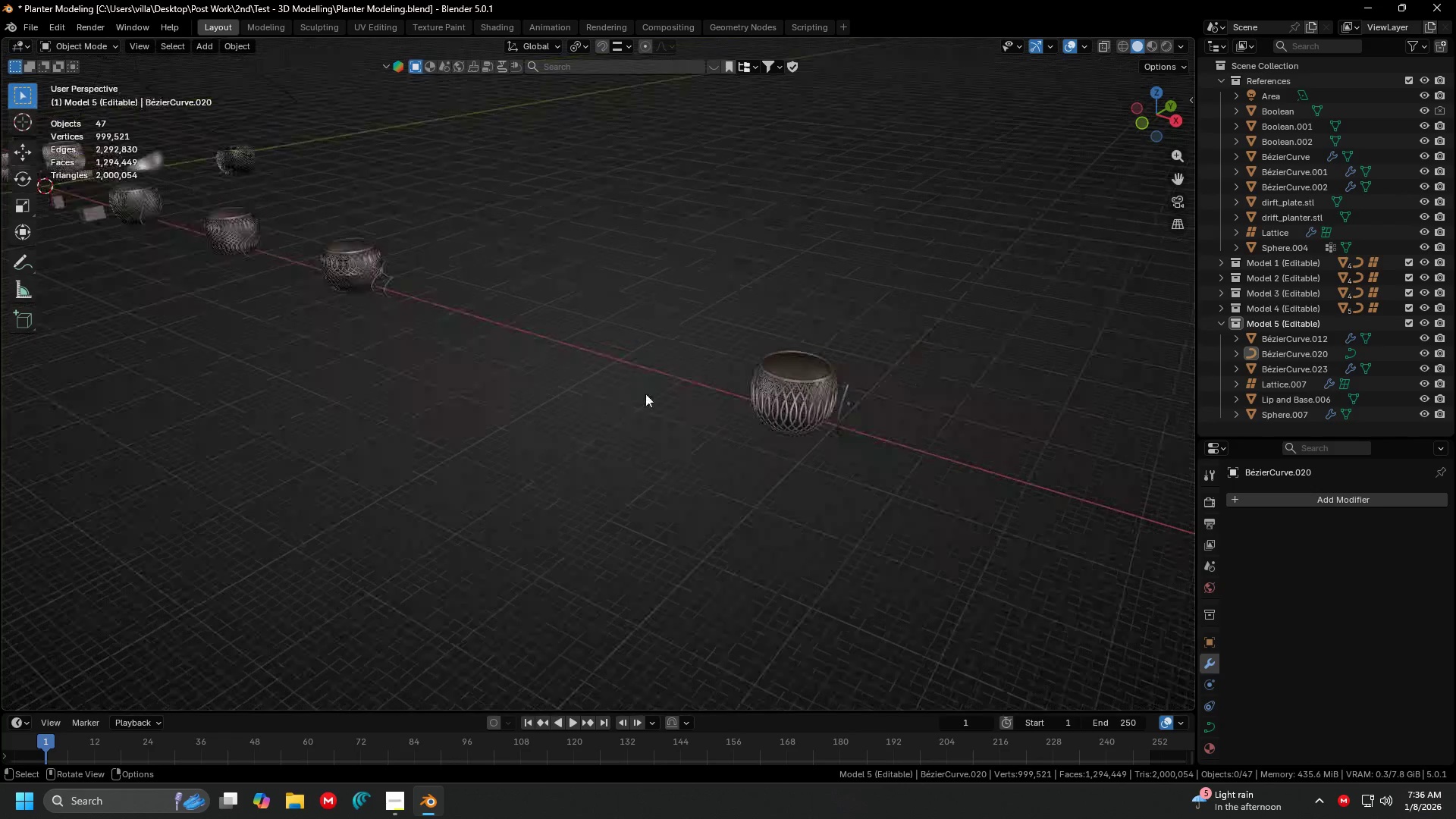 
key(Shift+ShiftLeft)
 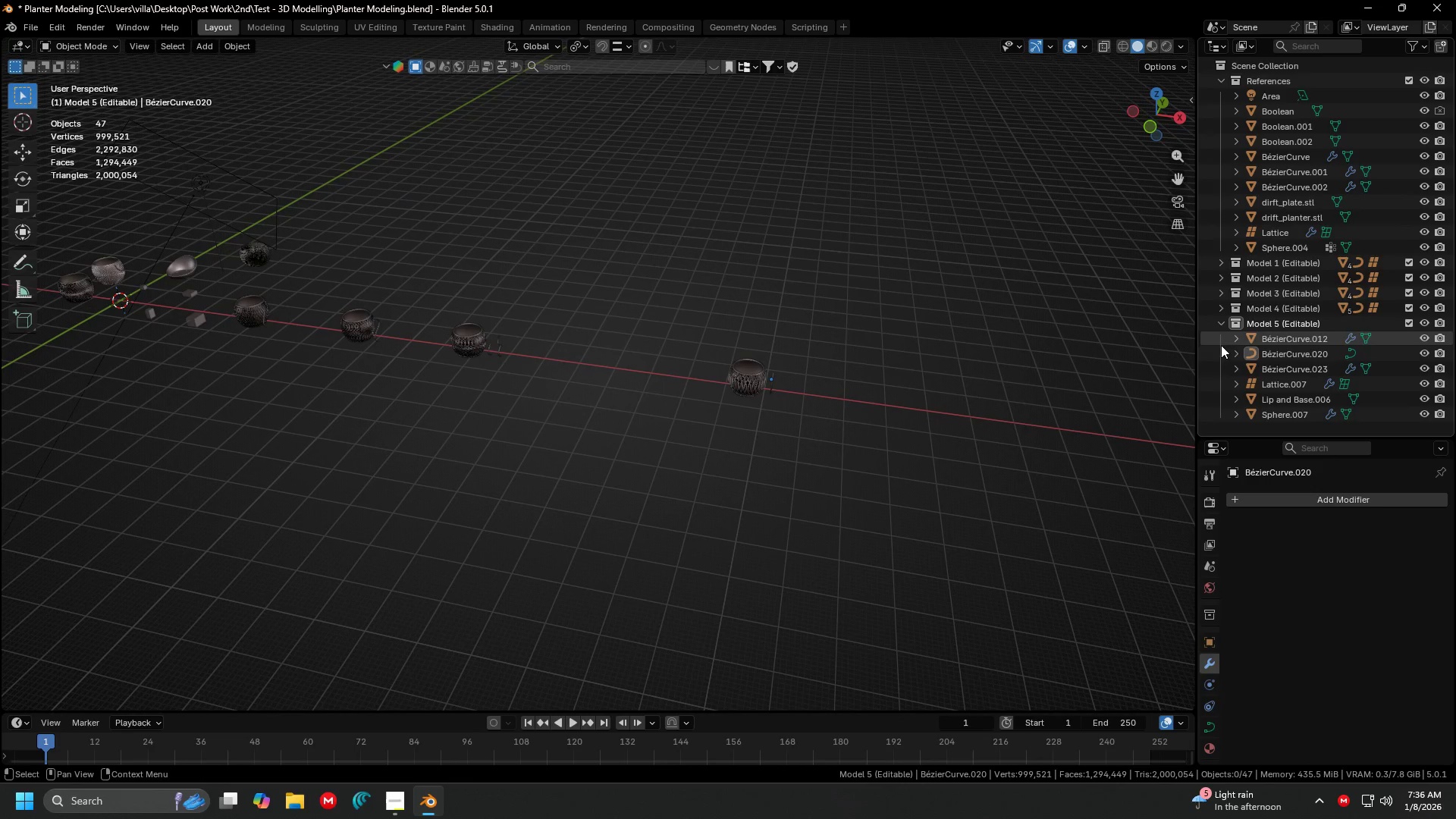 
scroll: coordinate [580, 392], scroll_direction: down, amount: 4.0
 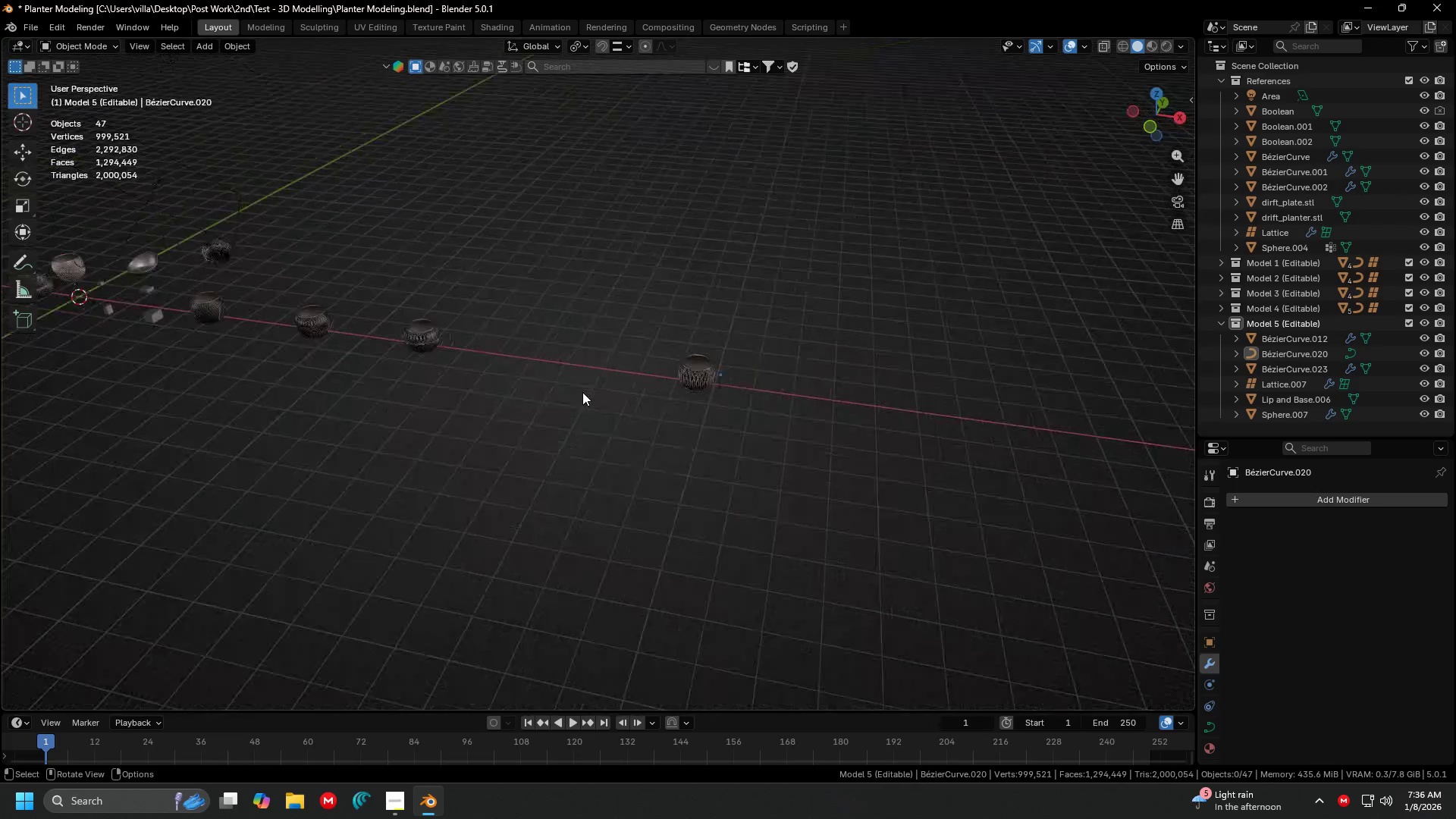 
left_click([1220, 327])
 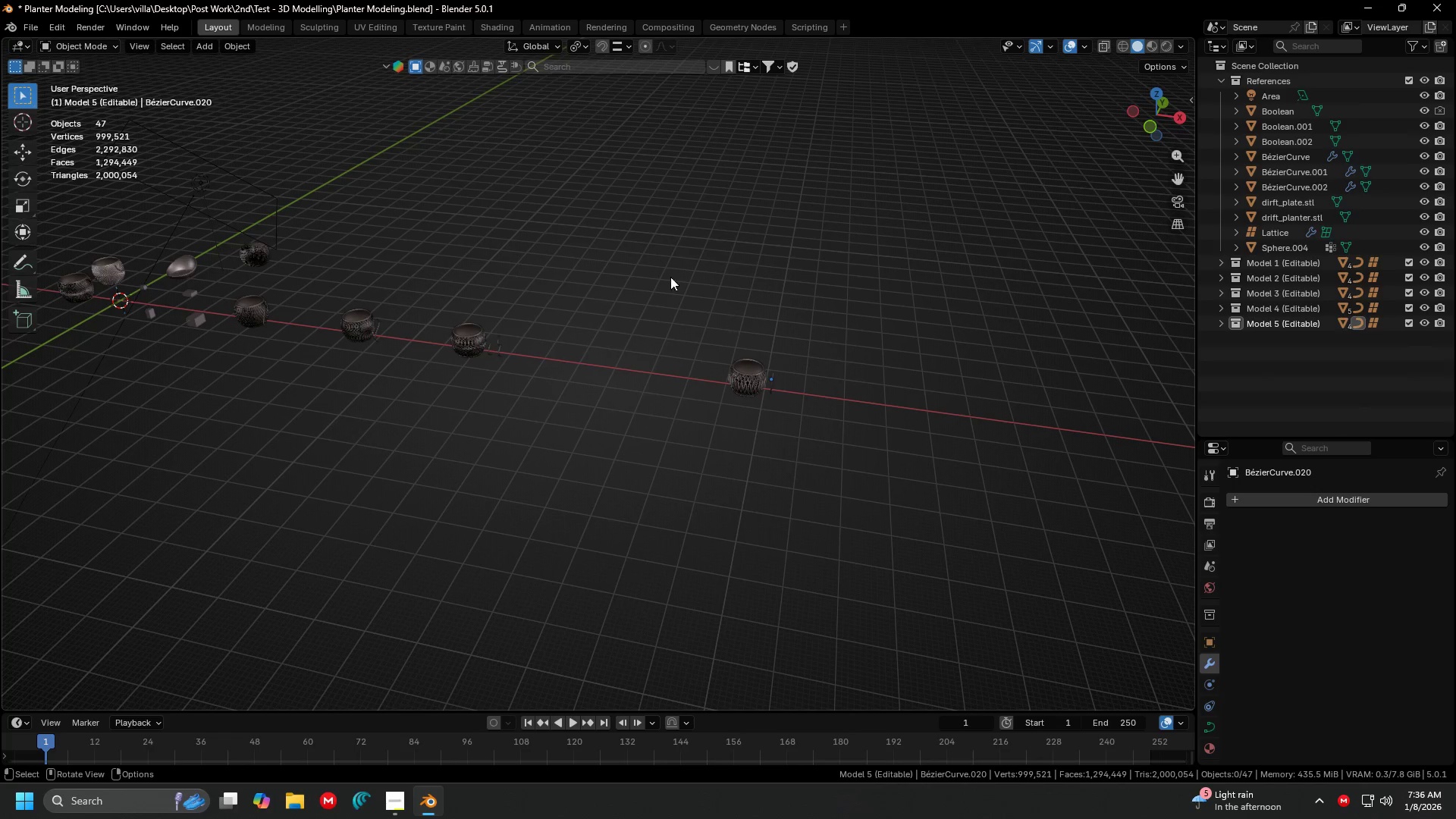 
scroll: coordinate [1252, 359], scroll_direction: down, amount: 4.0
 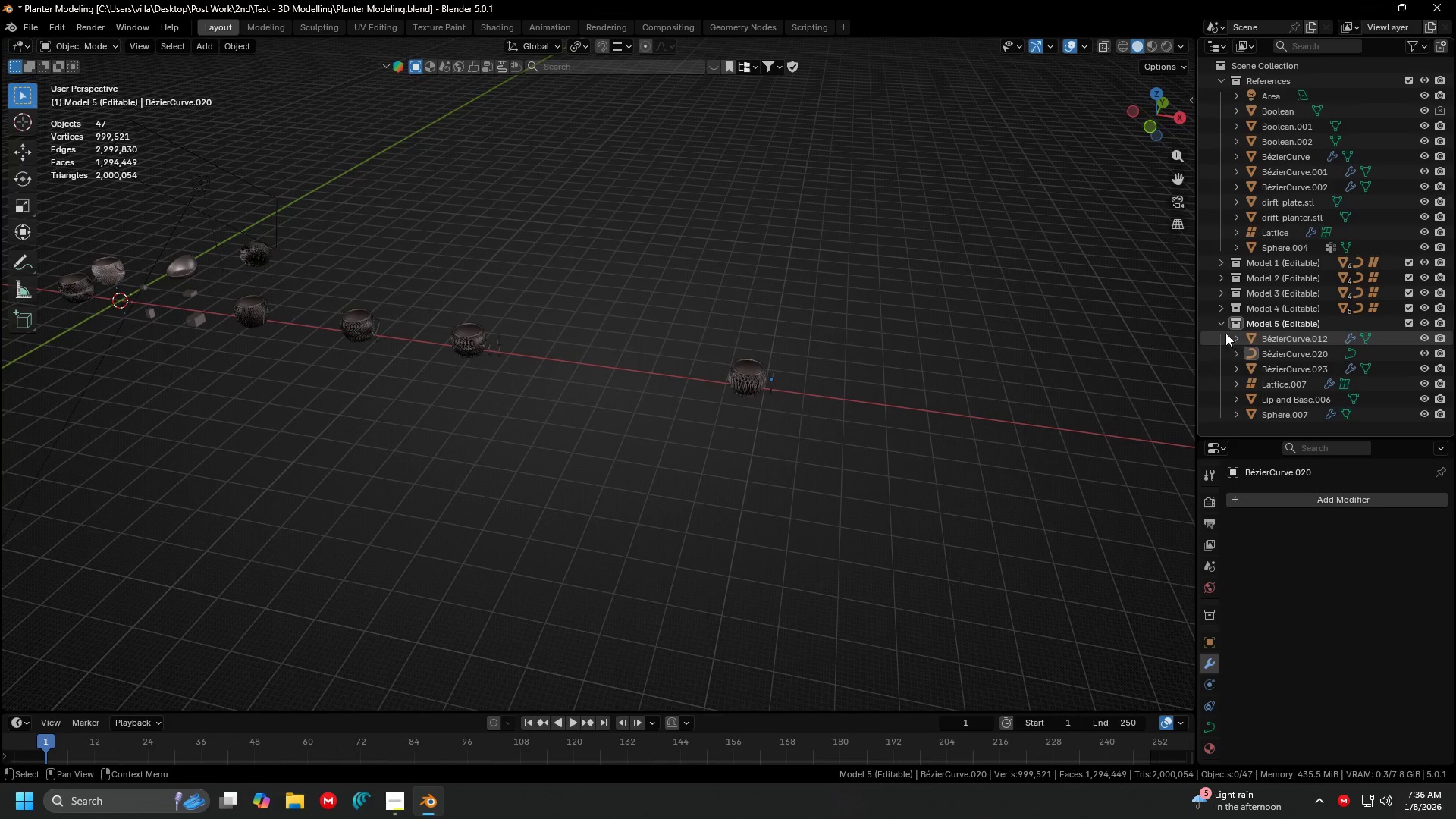 
left_click_drag(start_coordinate=[654, 271], to_coordinate=[917, 488])
 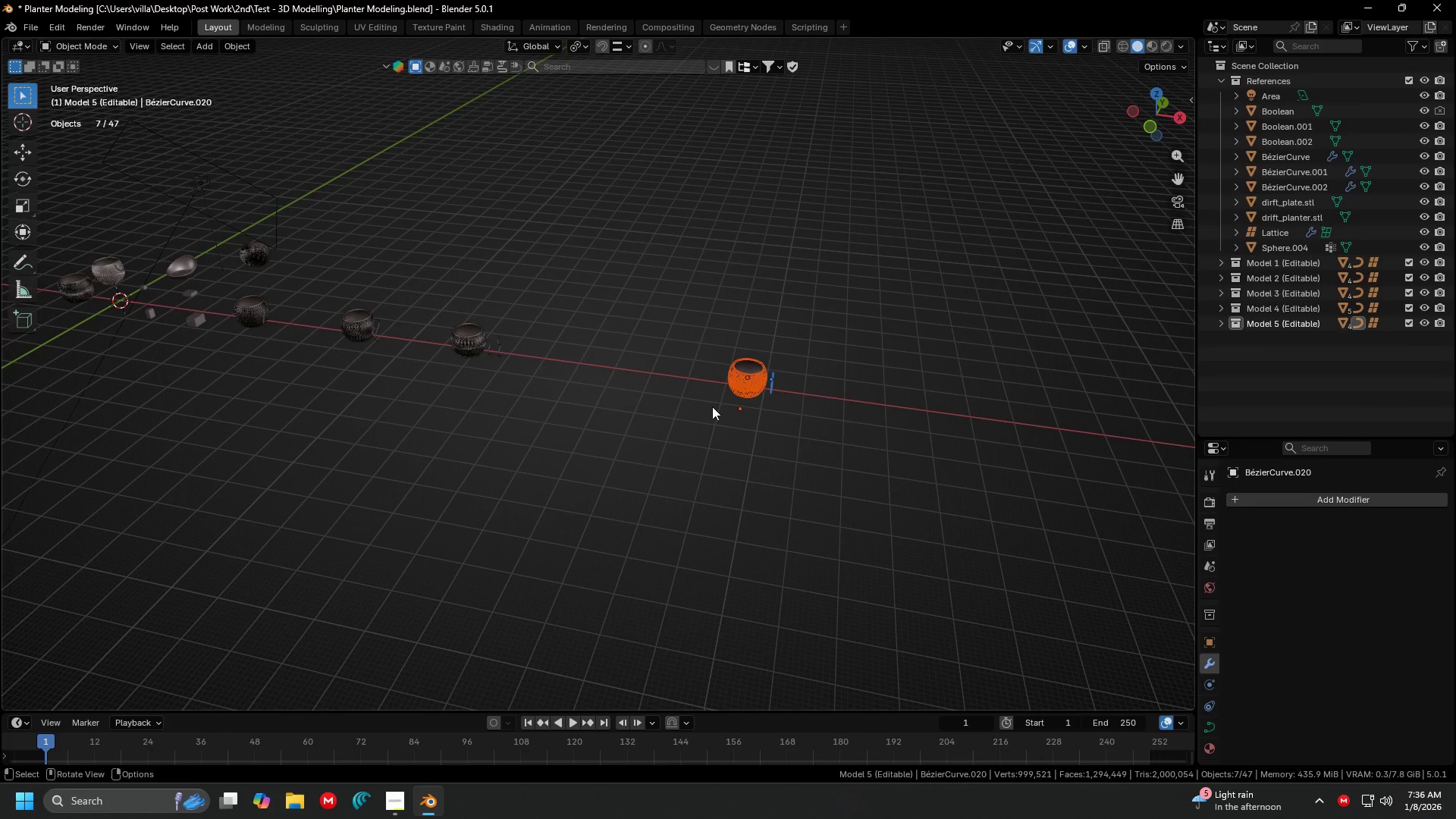 
key(Shift+ShiftLeft)
 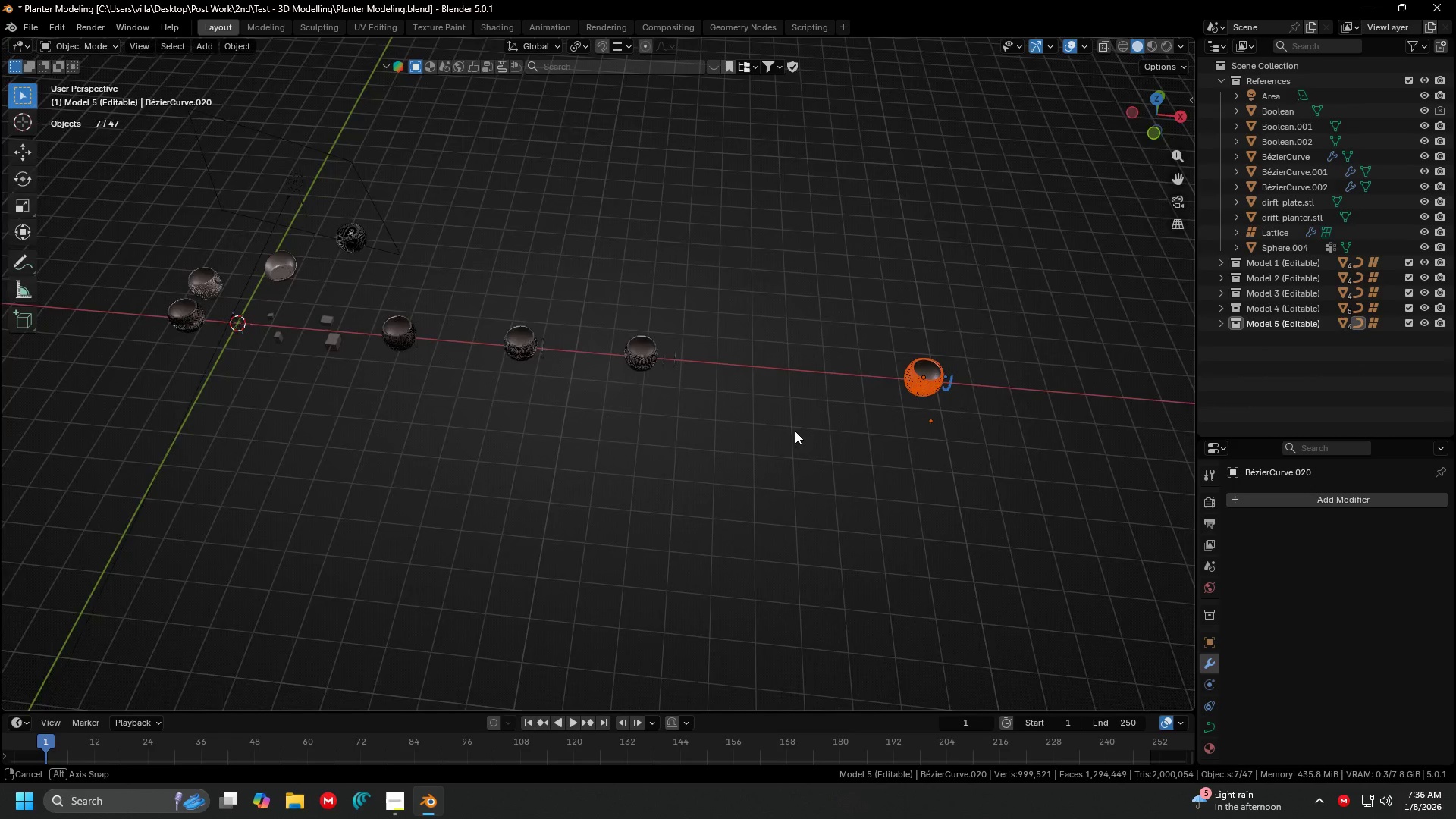 
key(Shift+ShiftLeft)
 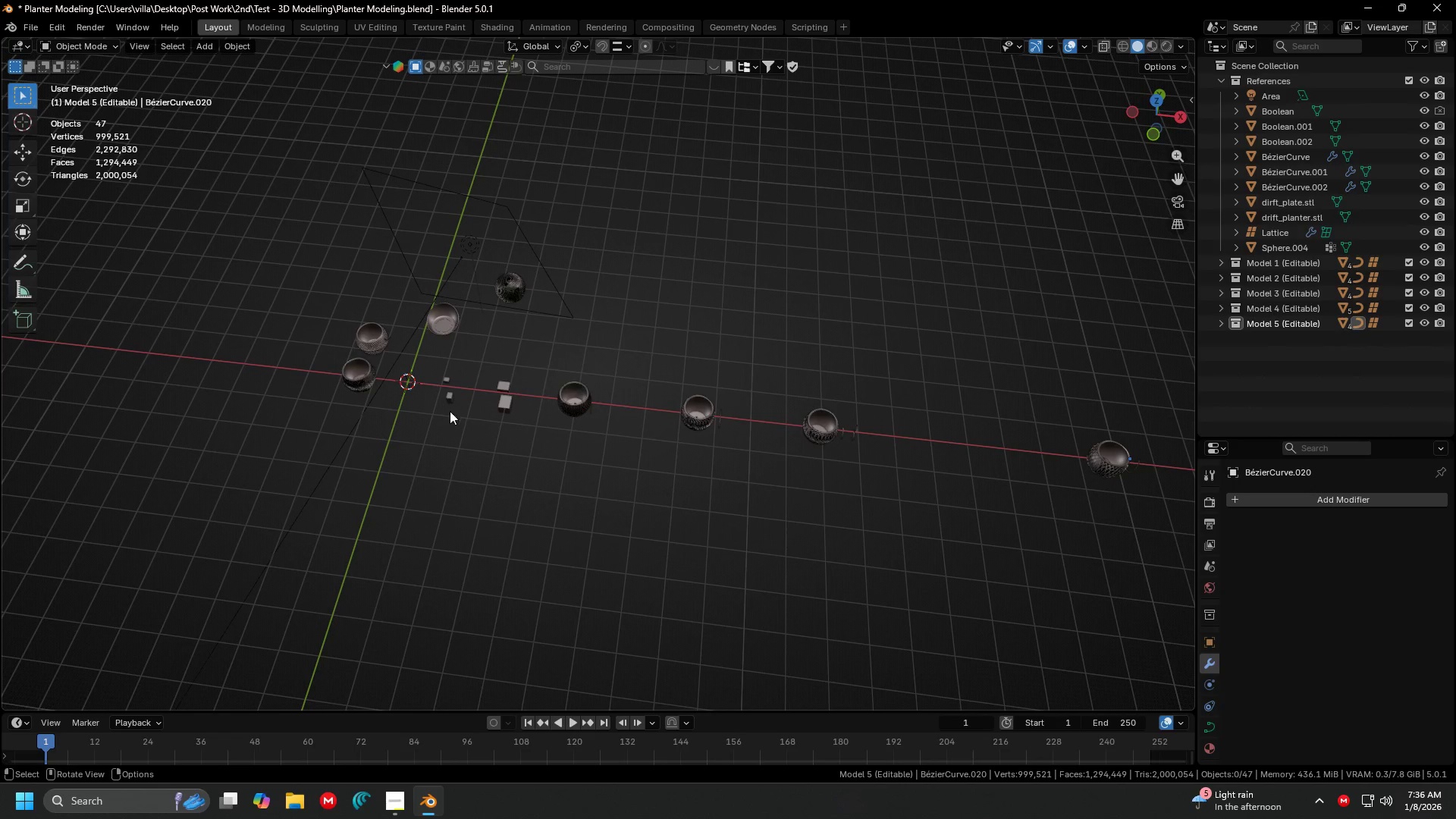 
left_click([509, 410])
 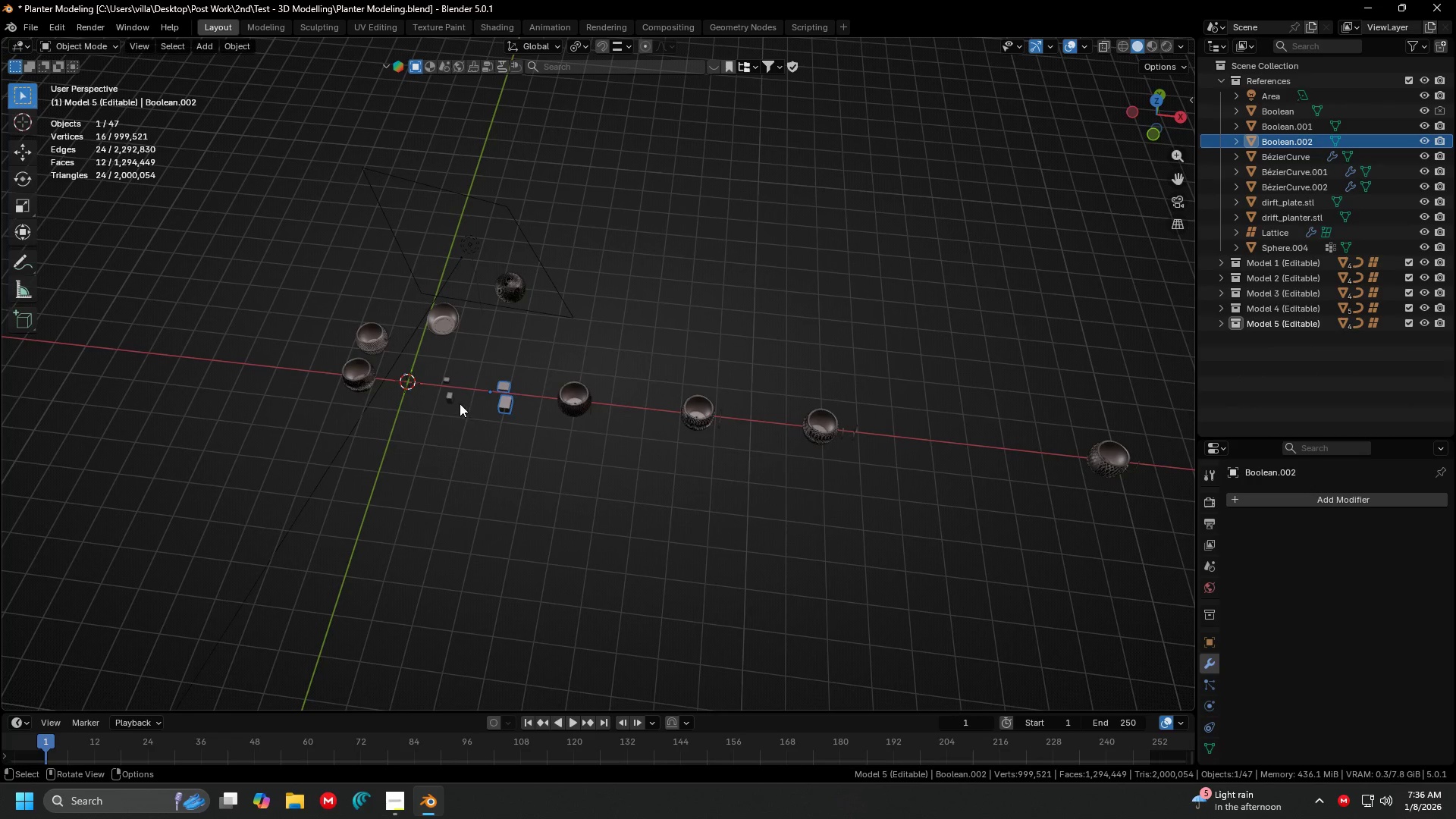 
hold_key(key=ShiftLeft, duration=0.62)
left_click([457, 403])
 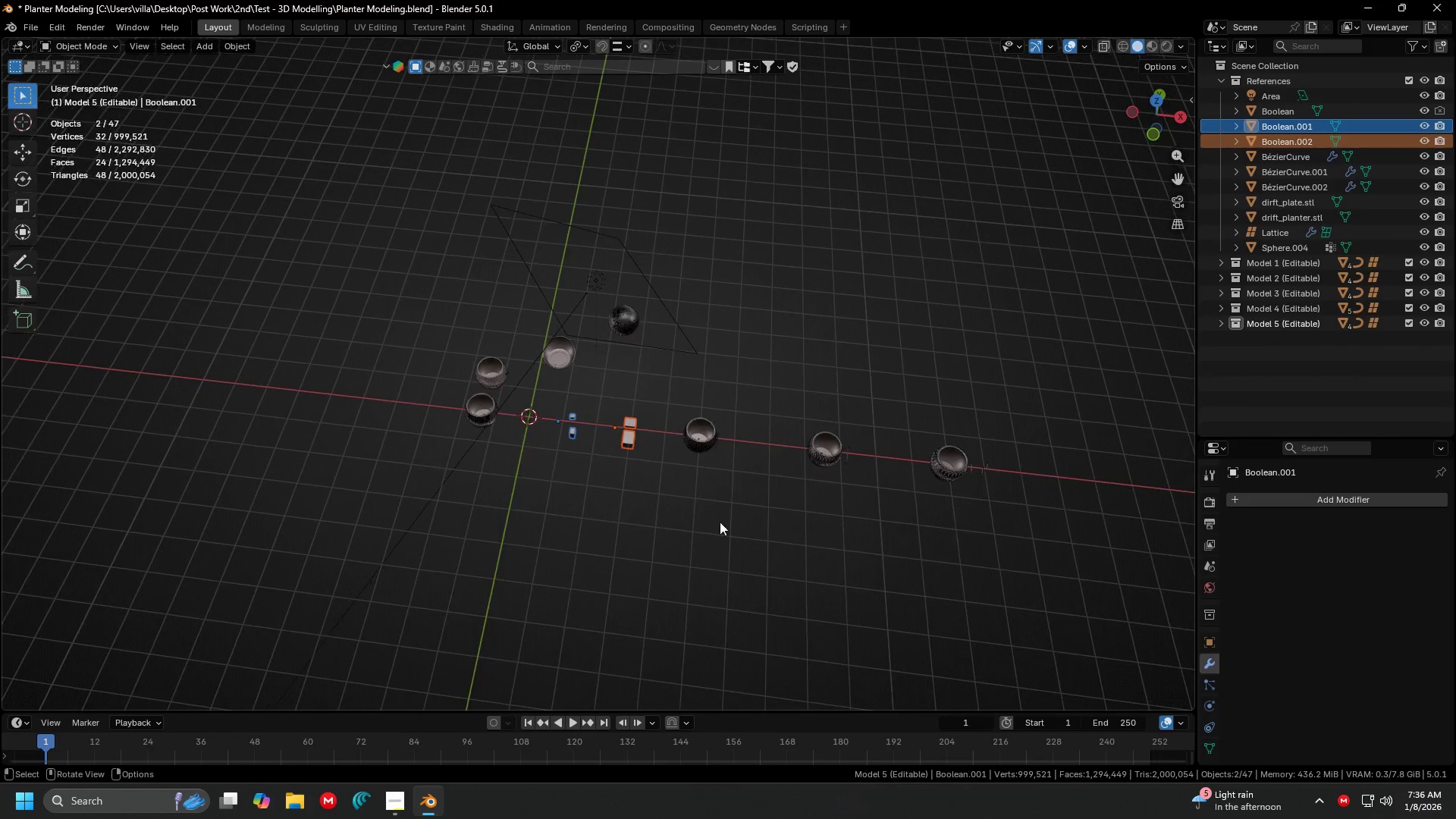 
key(G)
 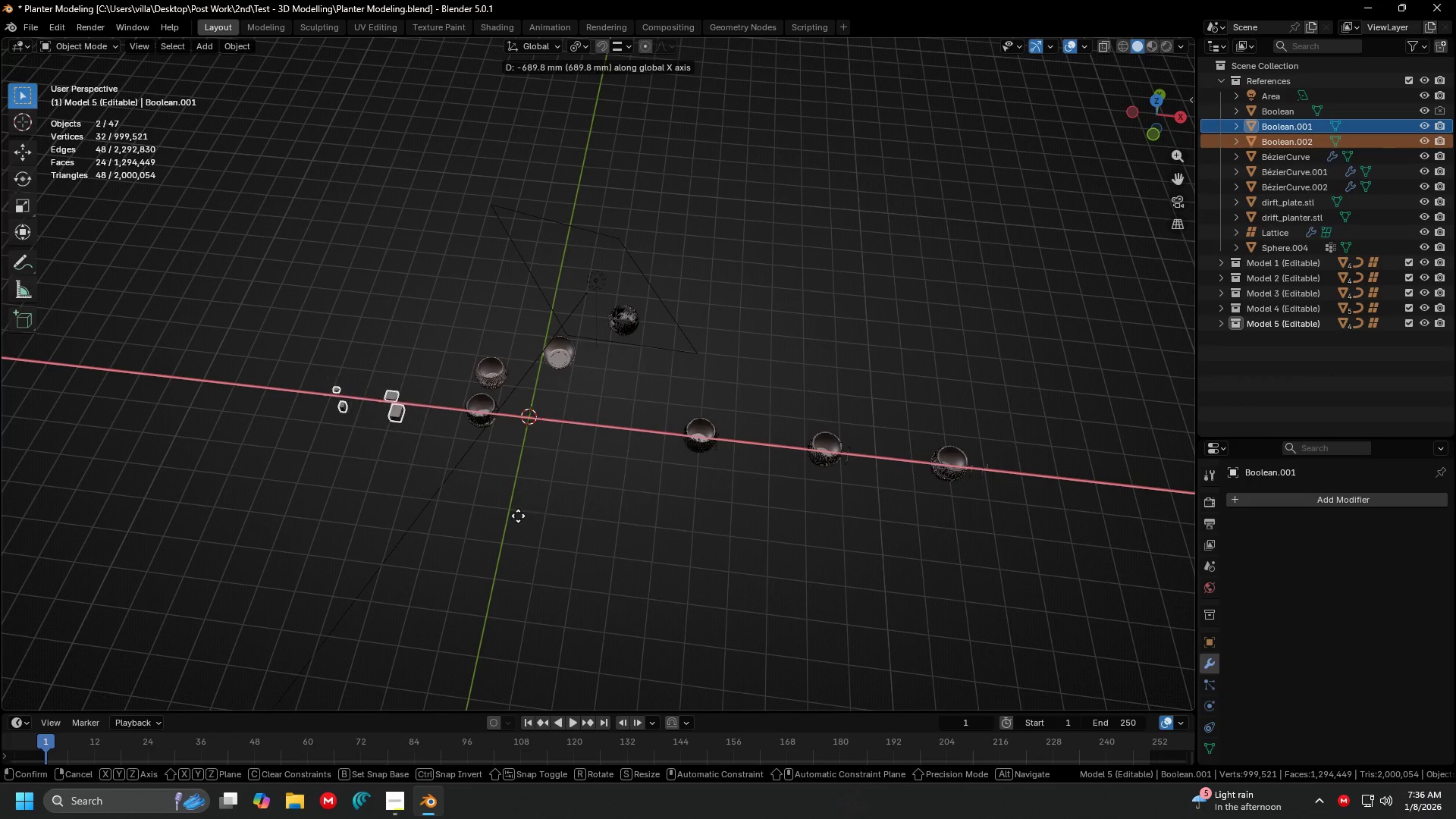 
left_click([495, 516])
 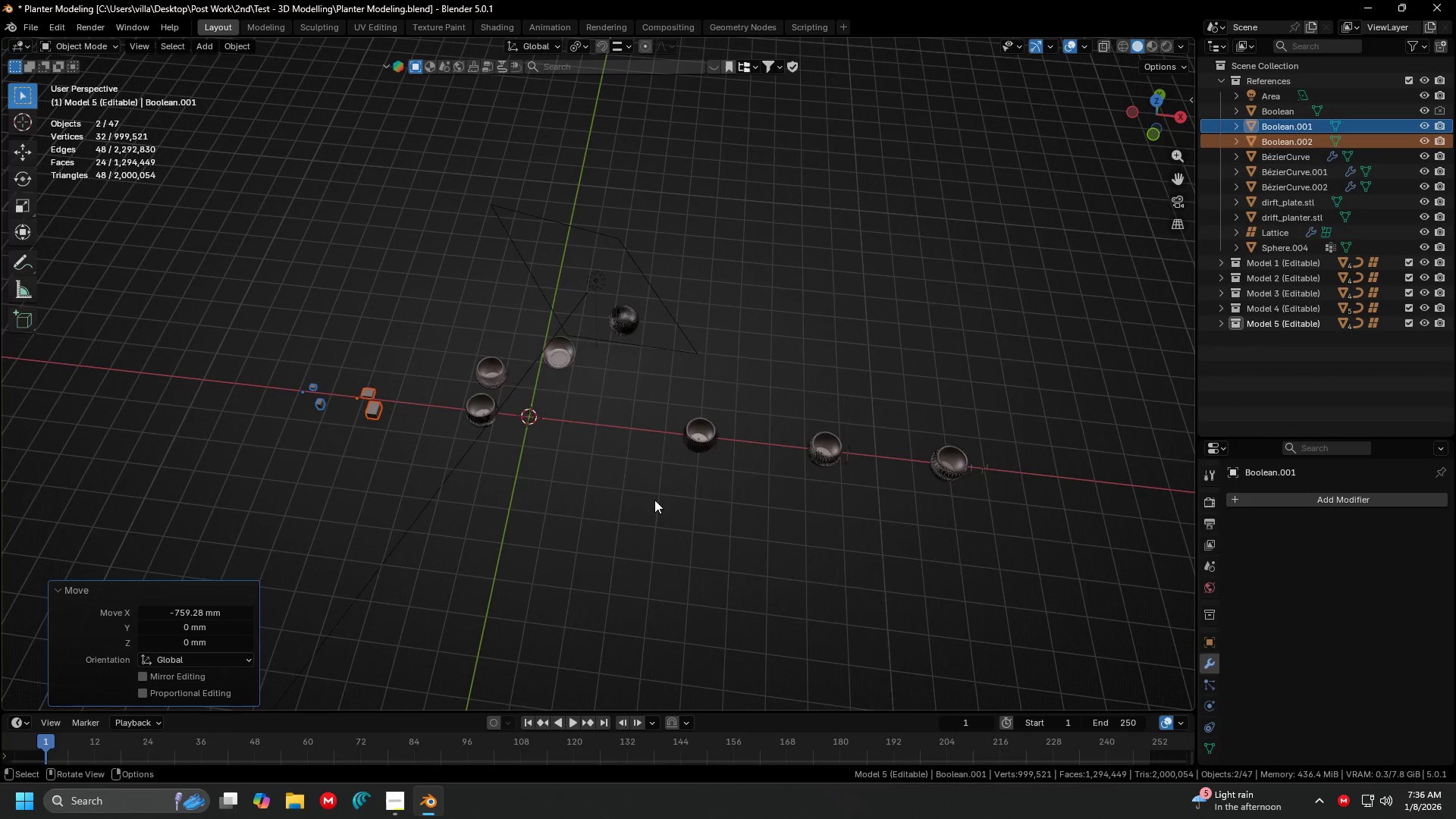 
key(Shift+ShiftLeft)
 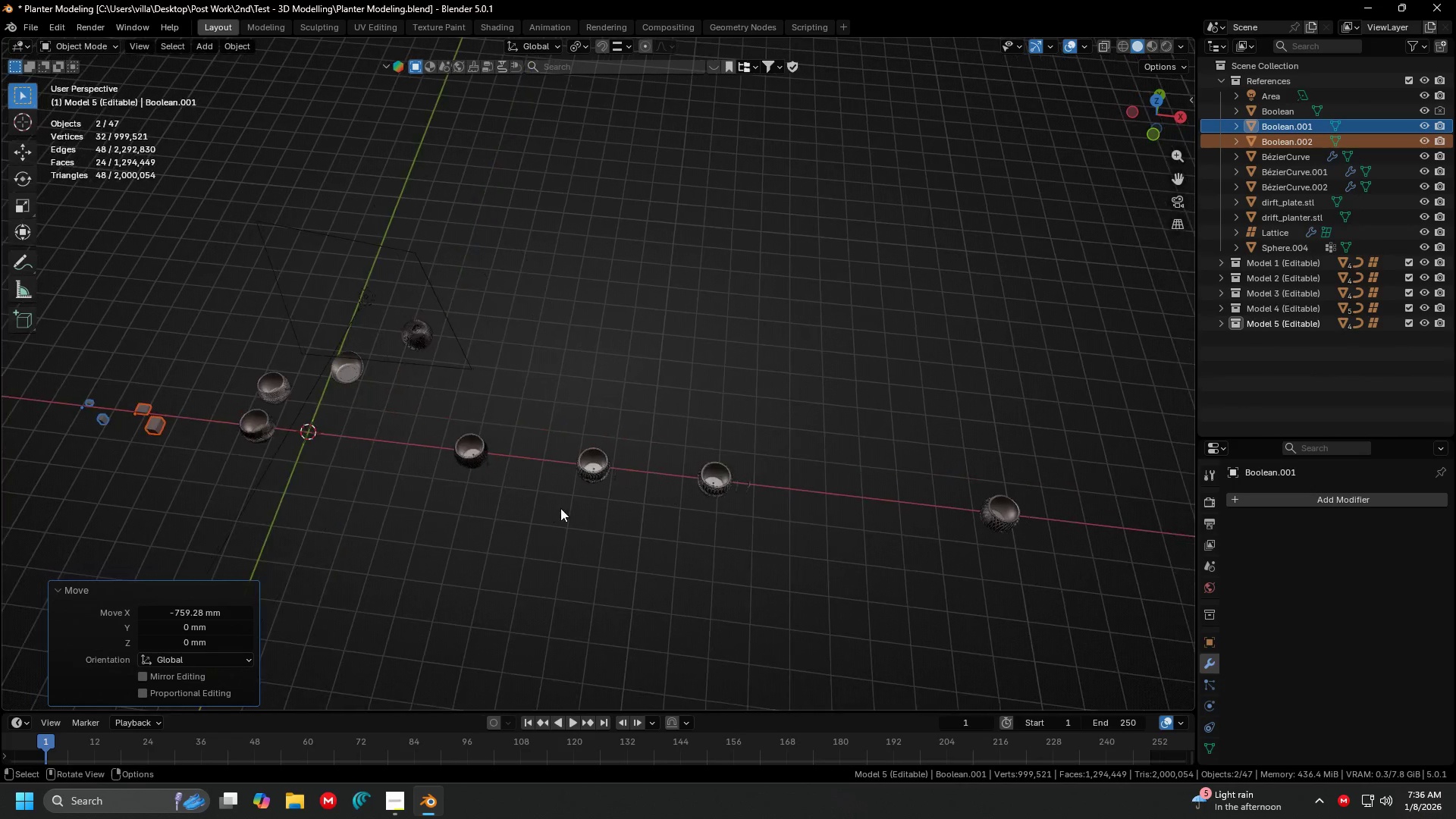 
scroll: coordinate [571, 507], scroll_direction: down, amount: 2.0
 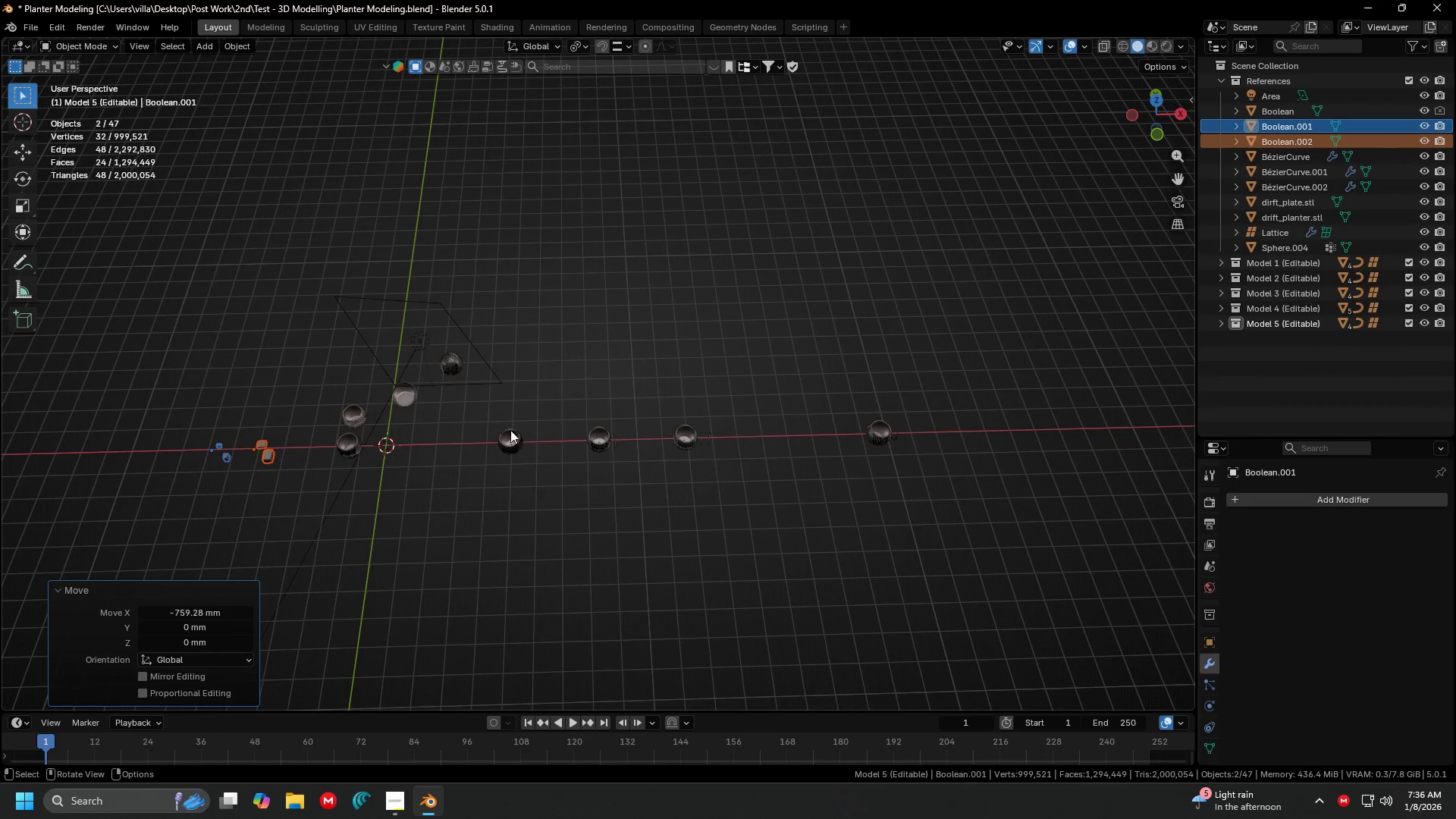 
left_click_drag(start_coordinate=[470, 394], to_coordinate=[1005, 530])
 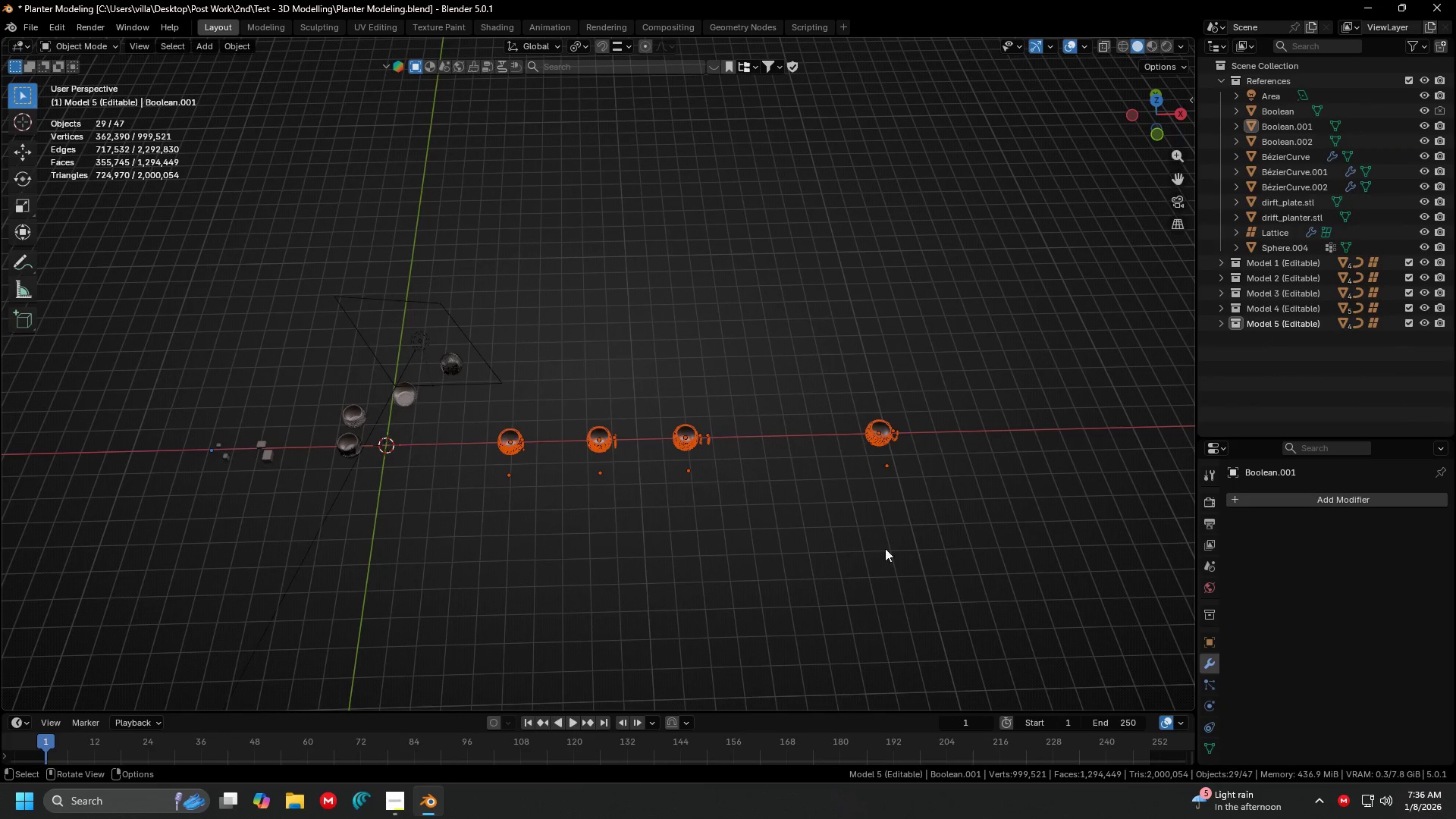 
key(G)
 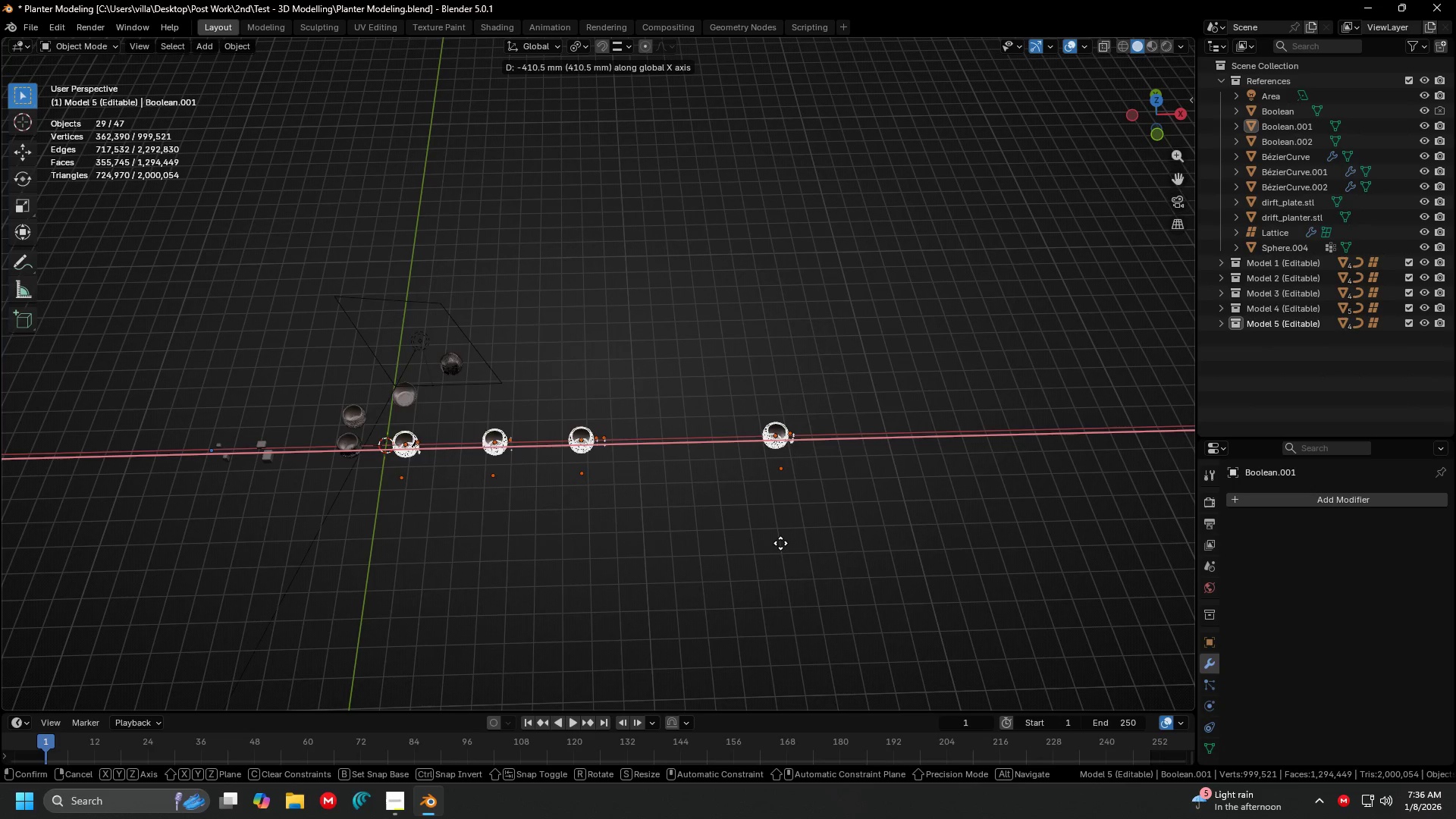 
left_click([780, 543])
 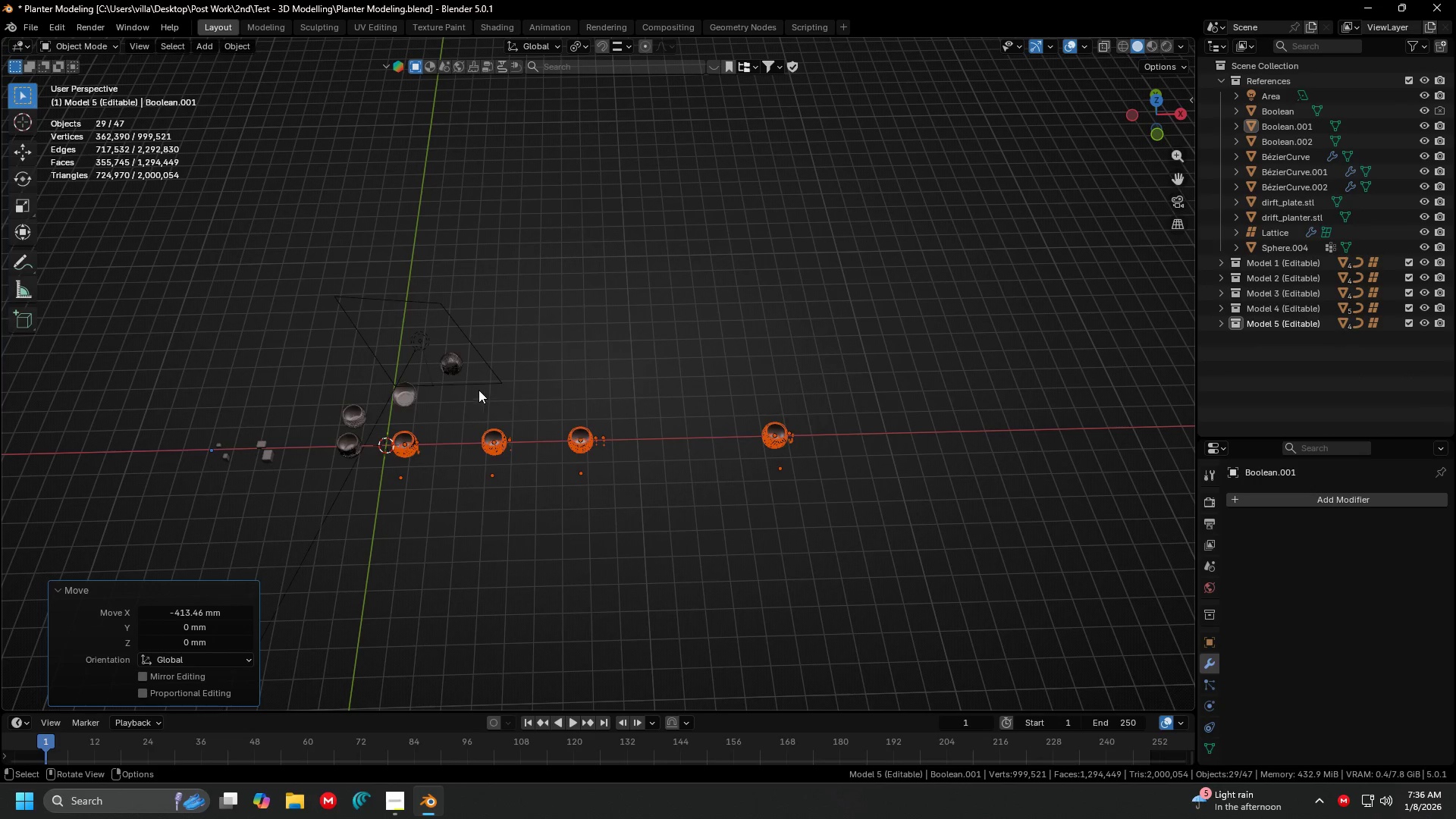 
left_click_drag(start_coordinate=[468, 393], to_coordinate=[864, 530])
 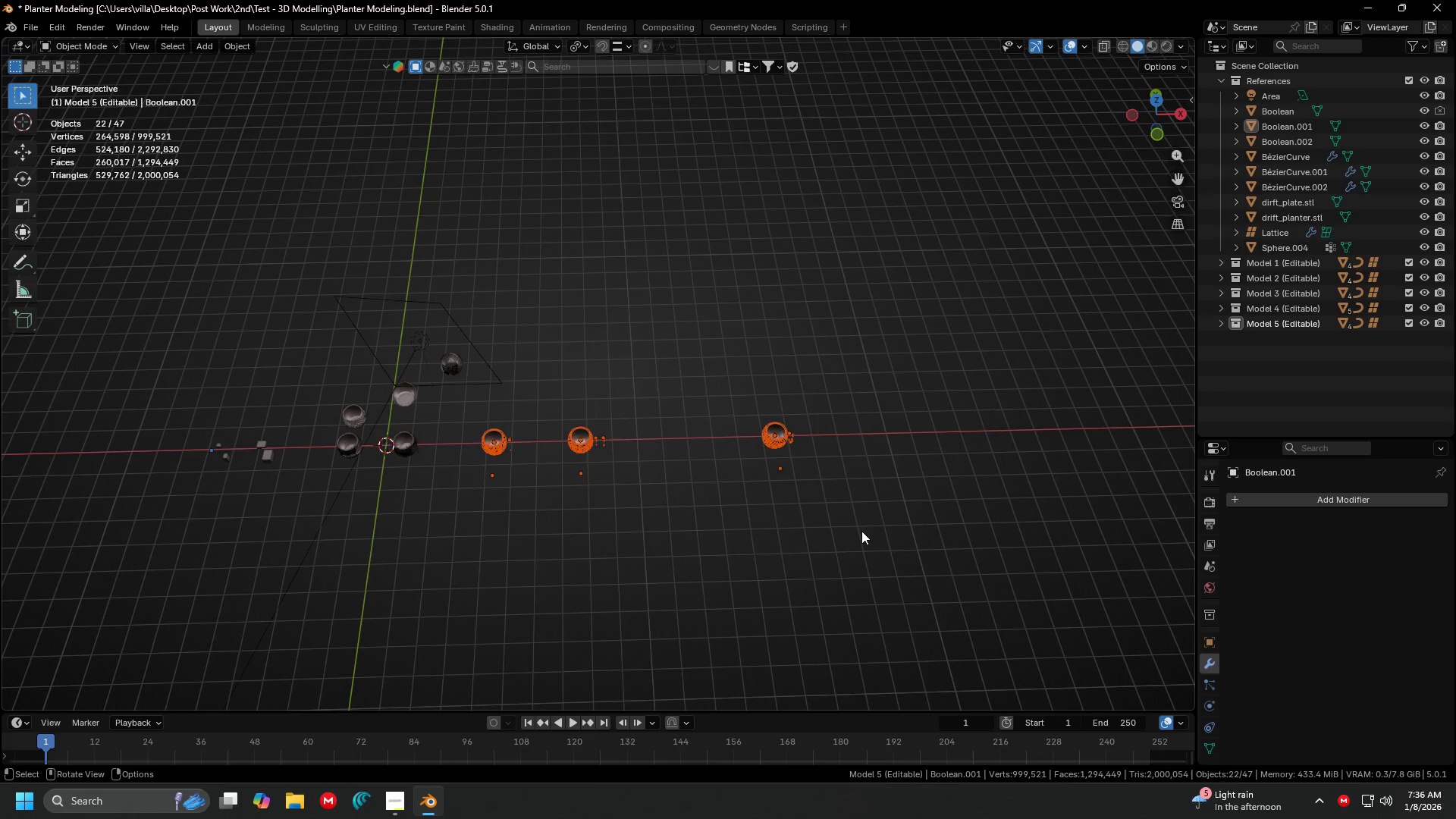 
key(G)
 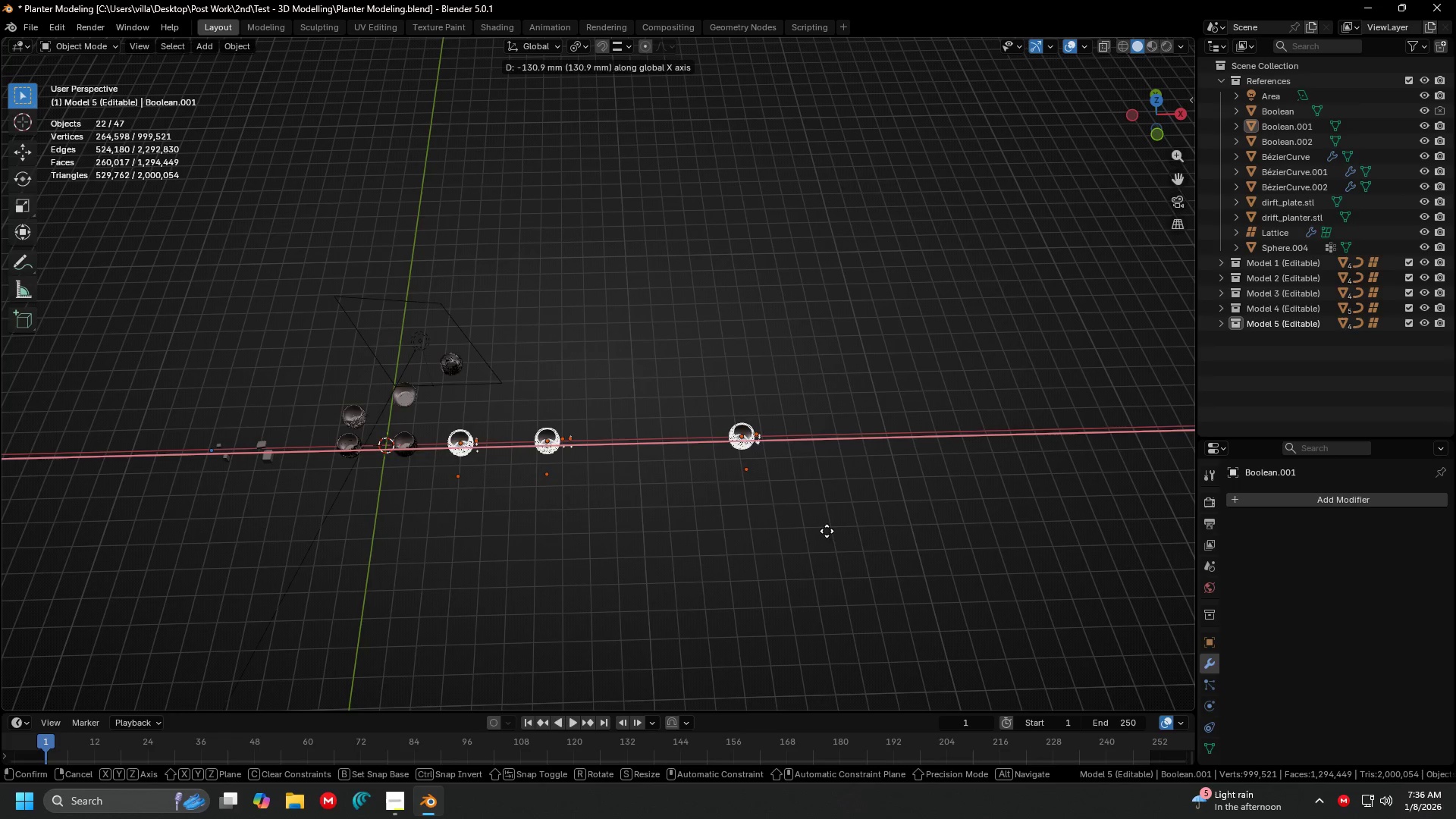 
left_click([823, 532])
 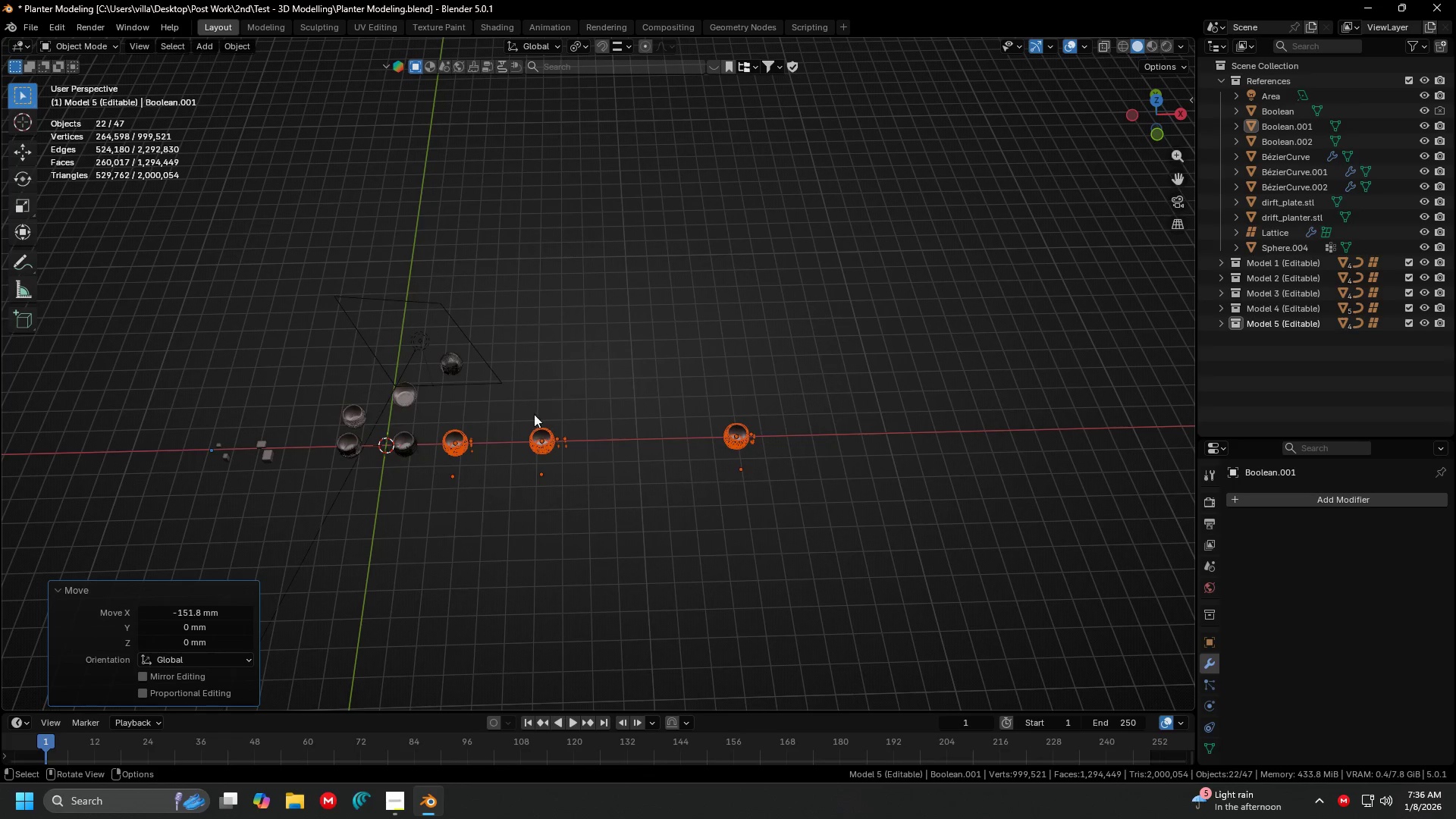 
left_click_drag(start_coordinate=[502, 399], to_coordinate=[908, 518])
 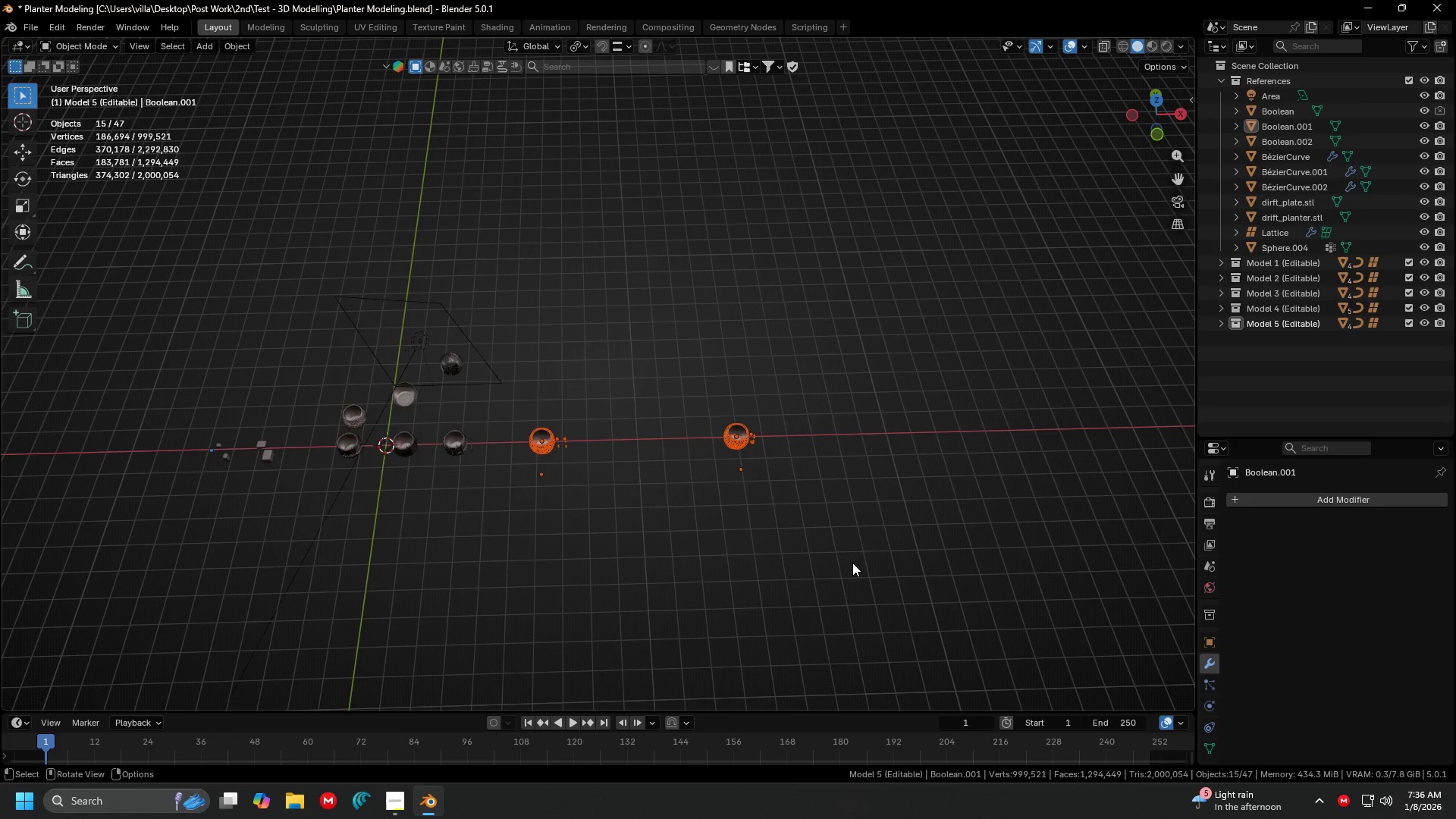 
key(G)
 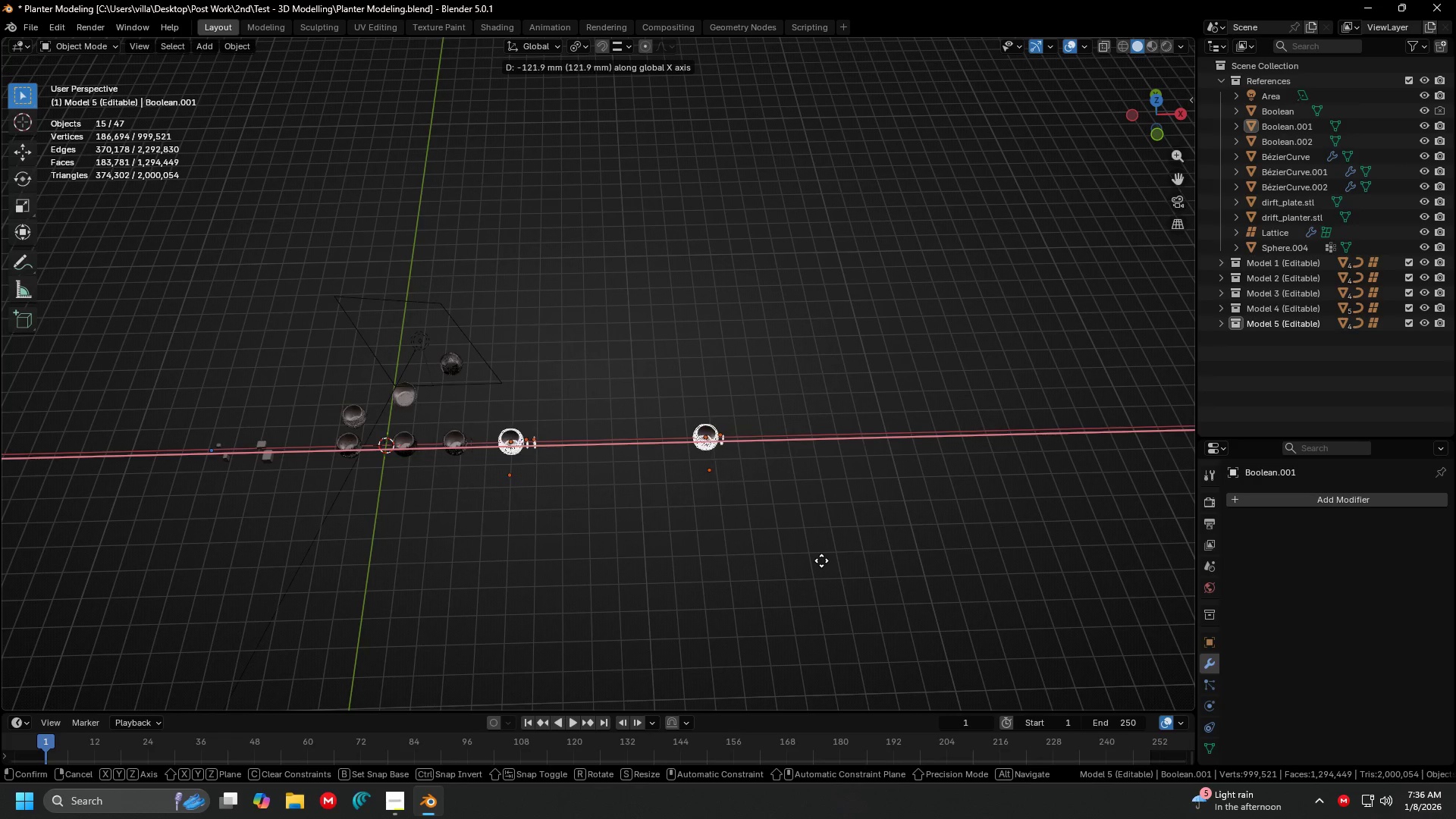 
left_click([821, 560])
 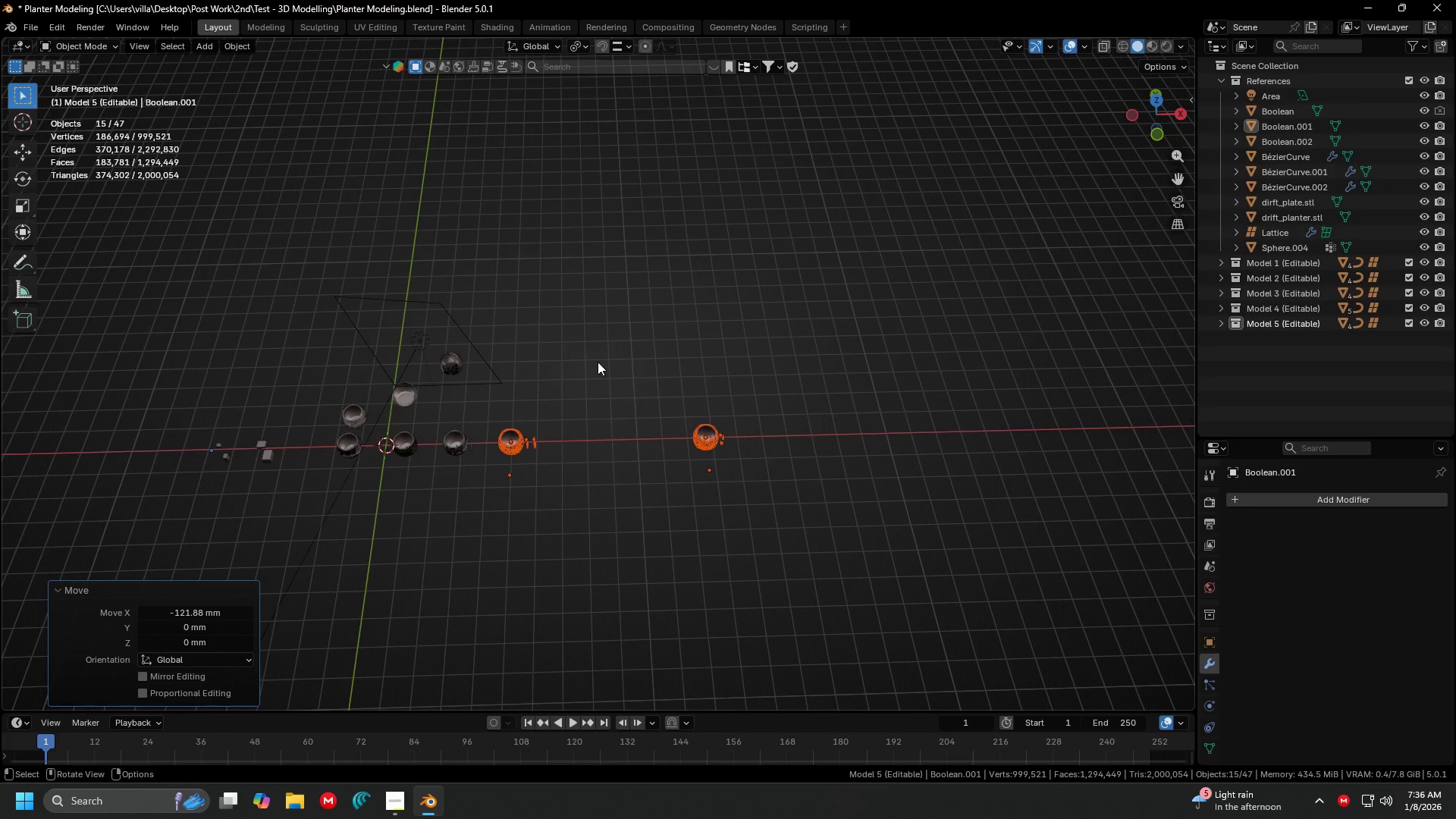 
left_click_drag(start_coordinate=[598, 362], to_coordinate=[867, 557])
 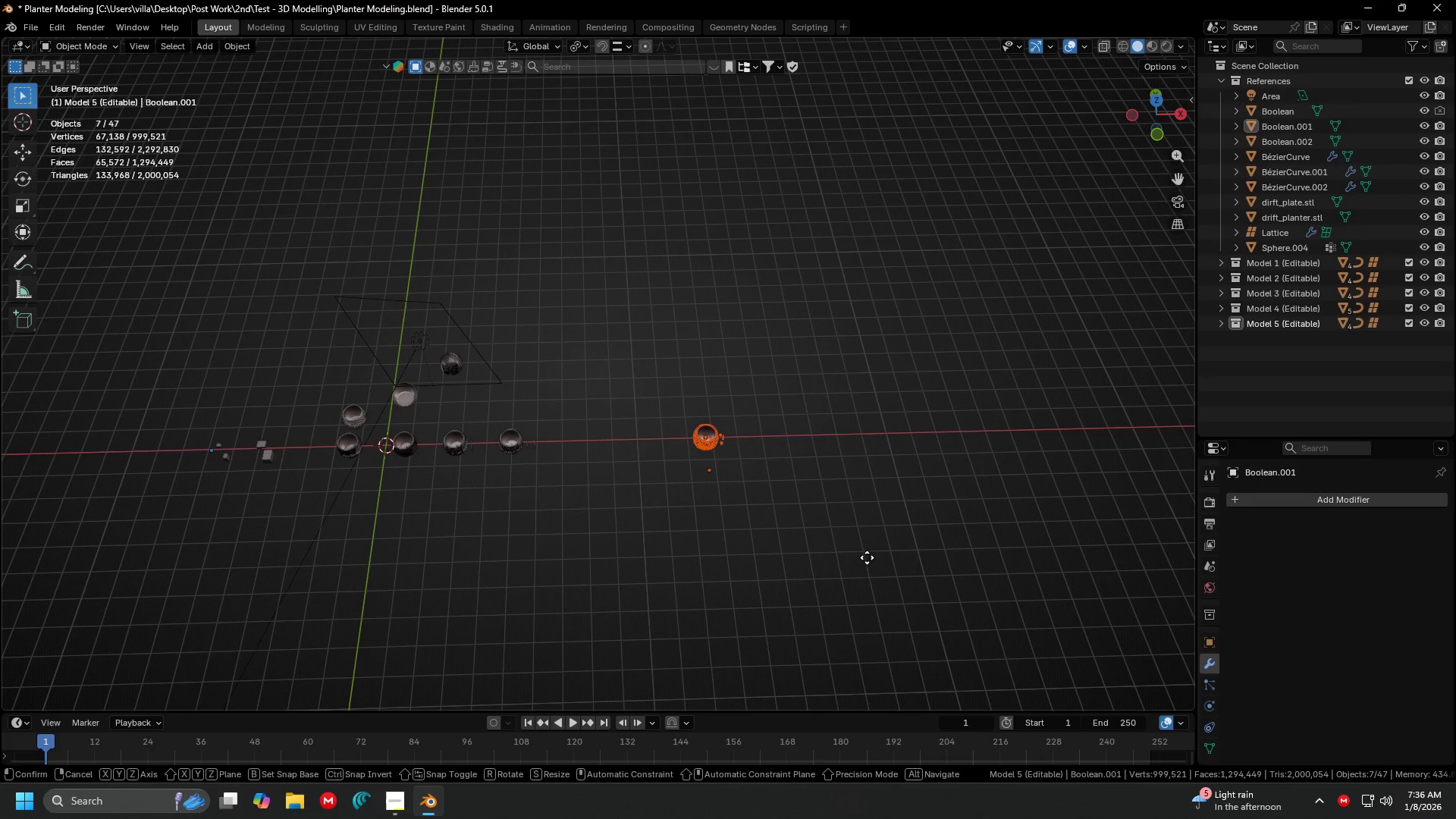 
key(G)
 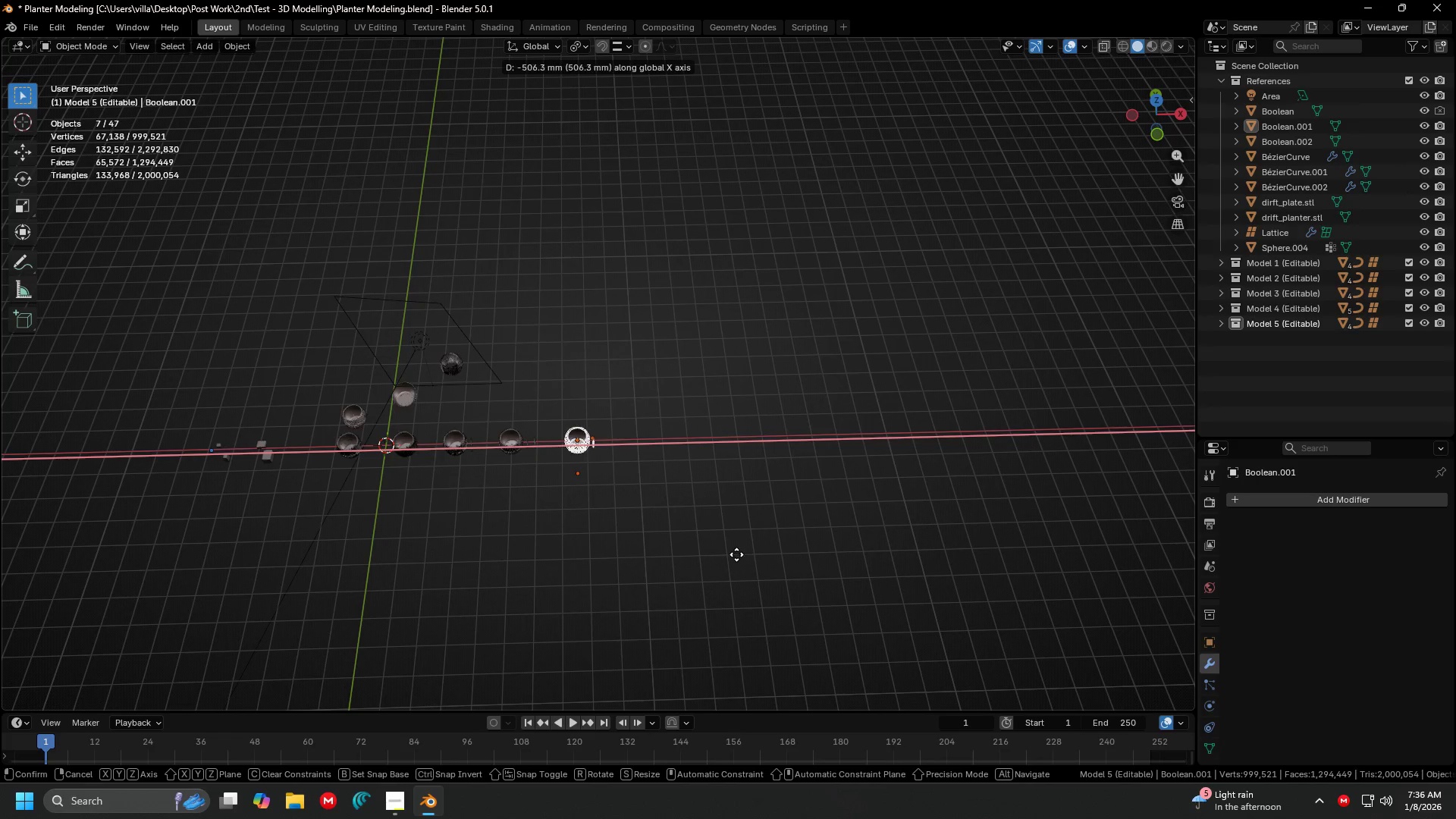 
left_click([726, 554])
 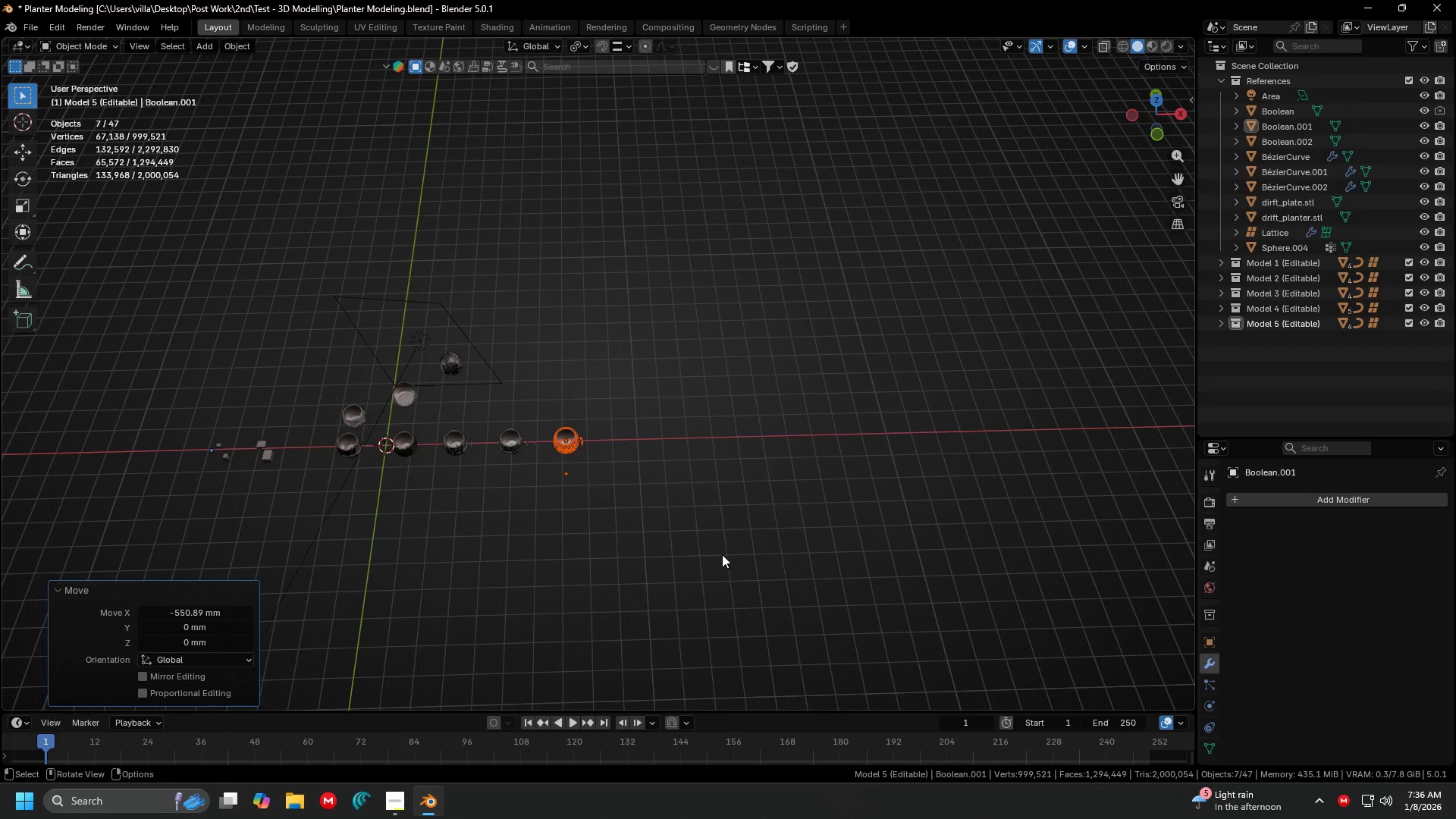 
key(Shift+ShiftLeft)
 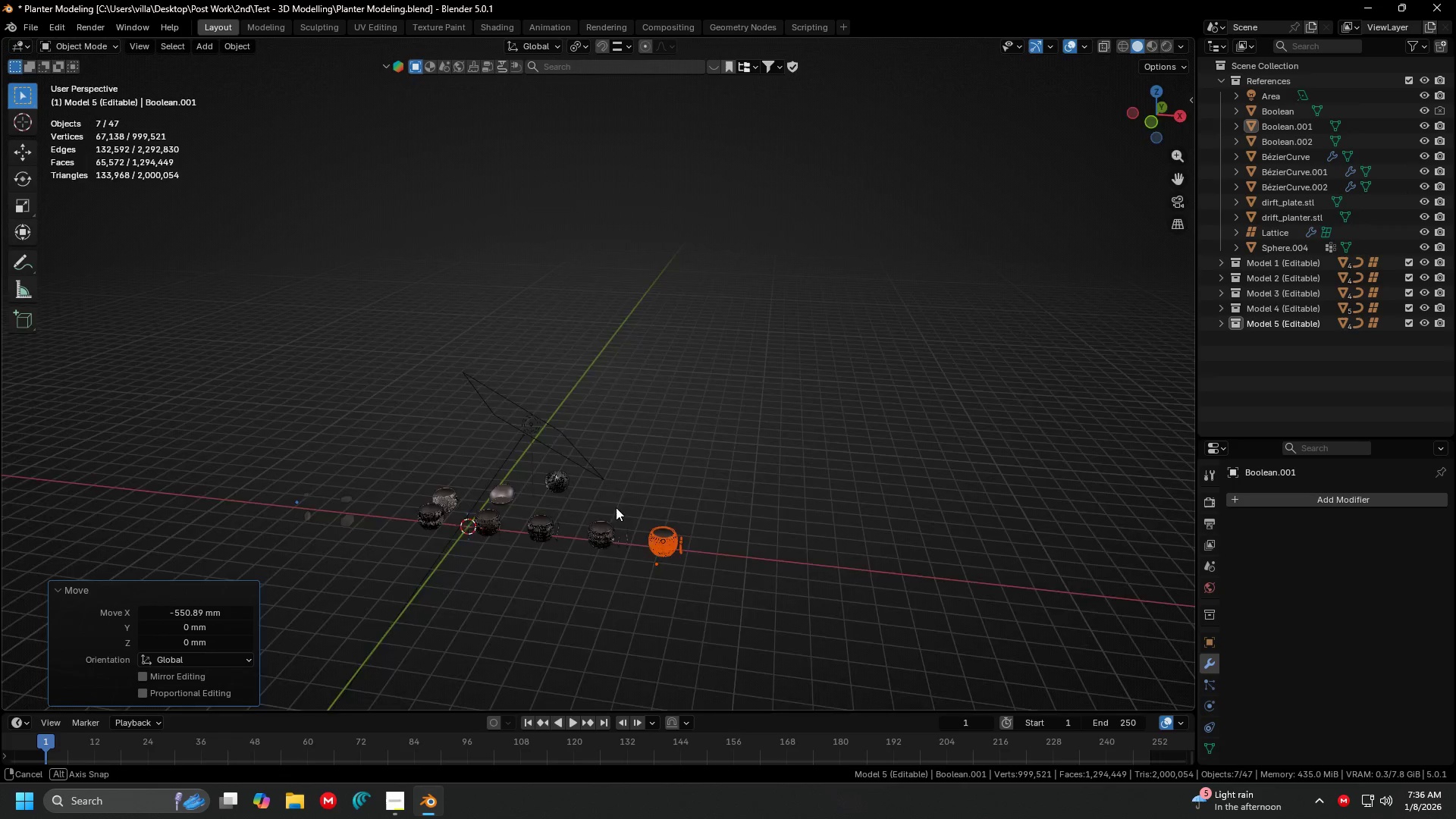 
key(Shift+ShiftLeft)
 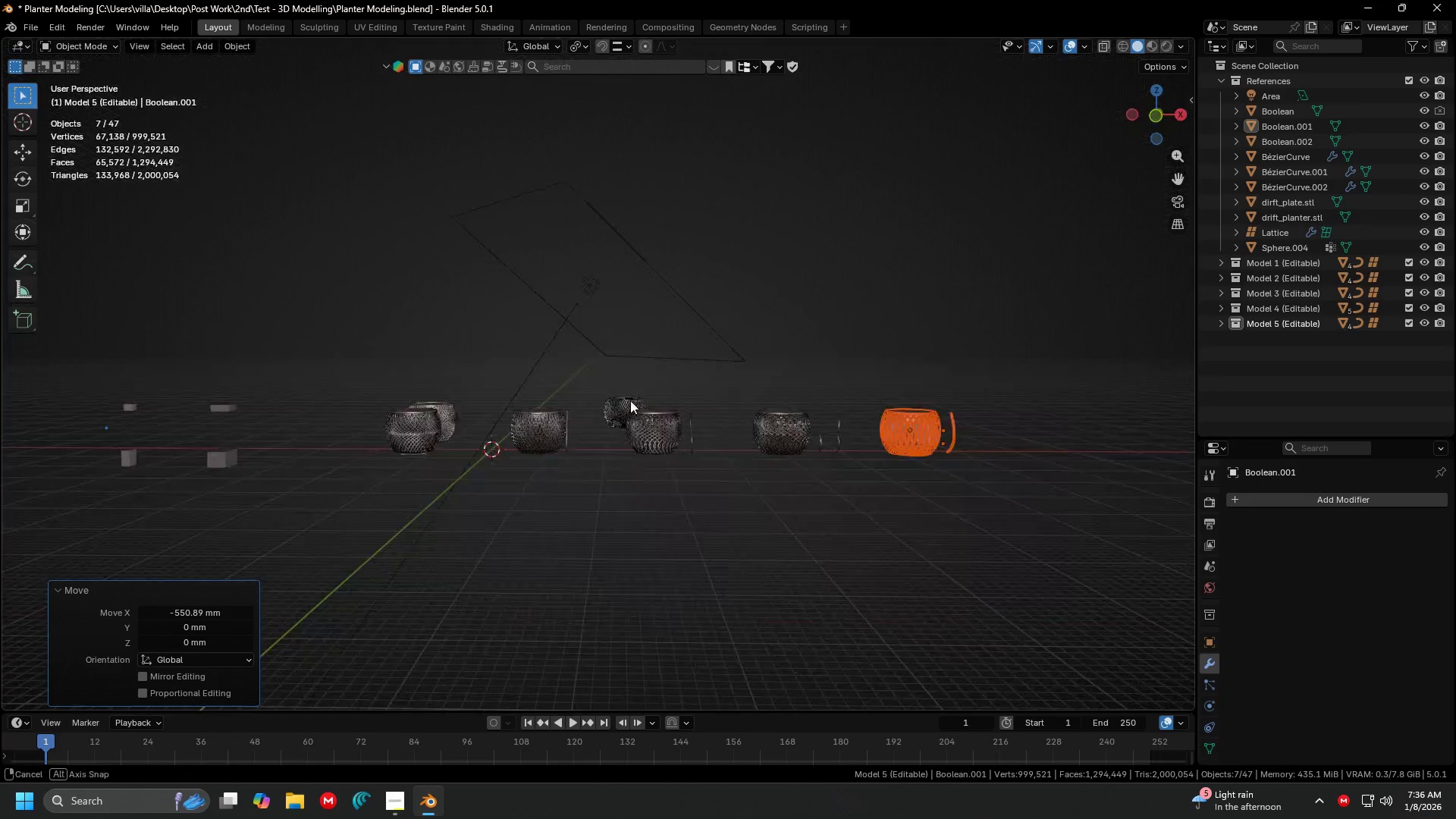 
scroll: coordinate [628, 413], scroll_direction: up, amount: 6.0
 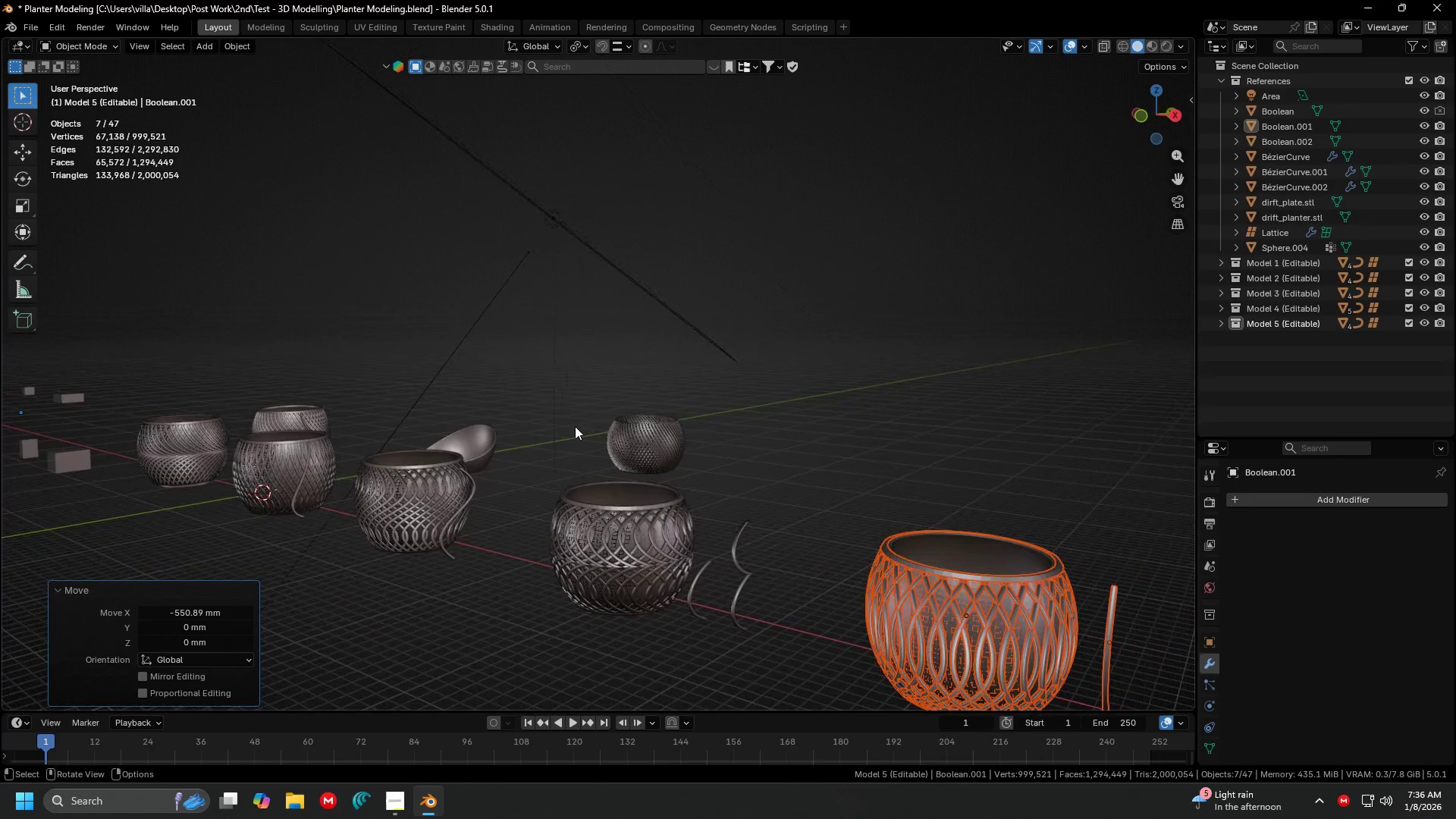 
left_click([783, 476])
 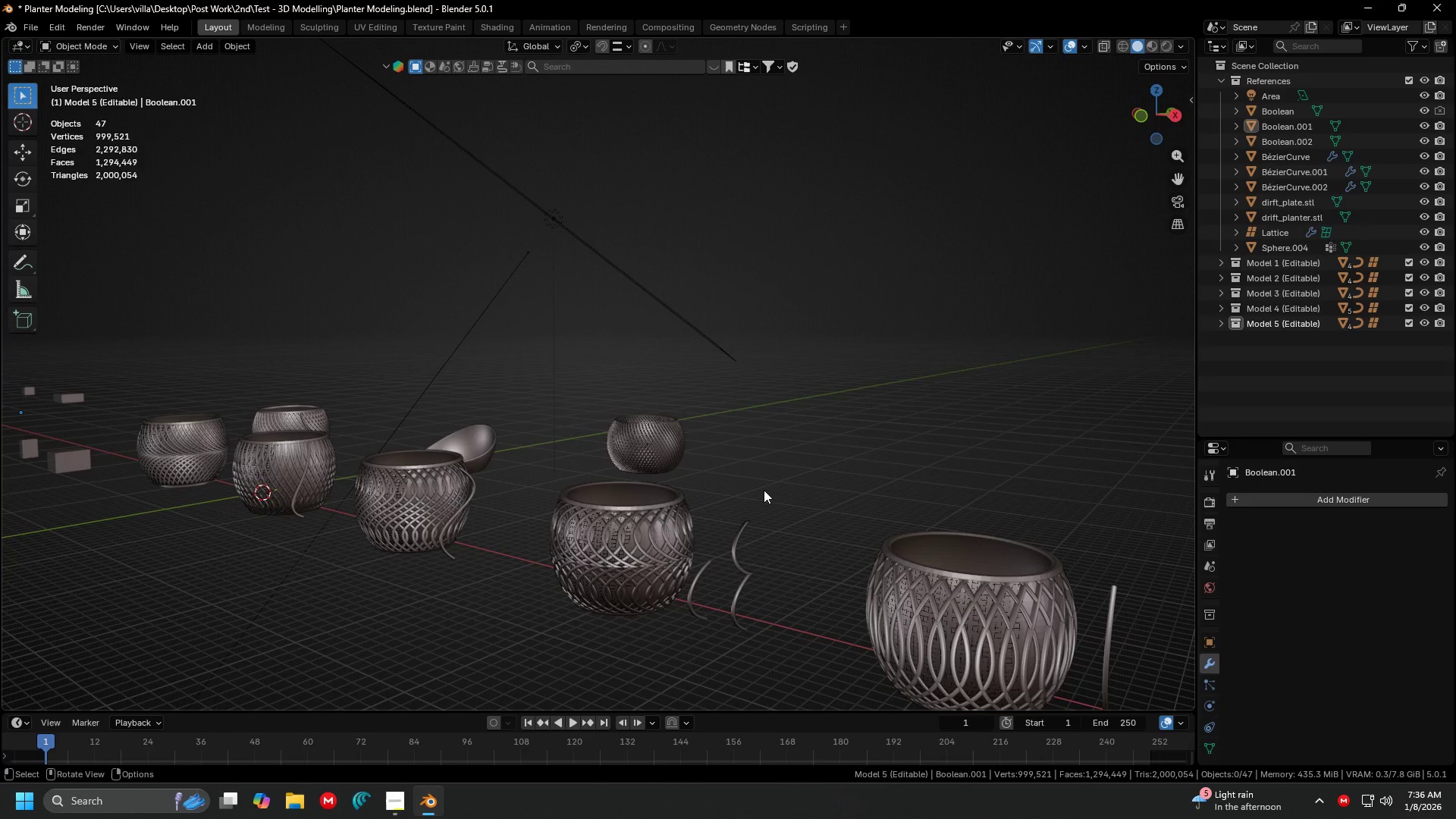 
key(Shift+ShiftLeft)
 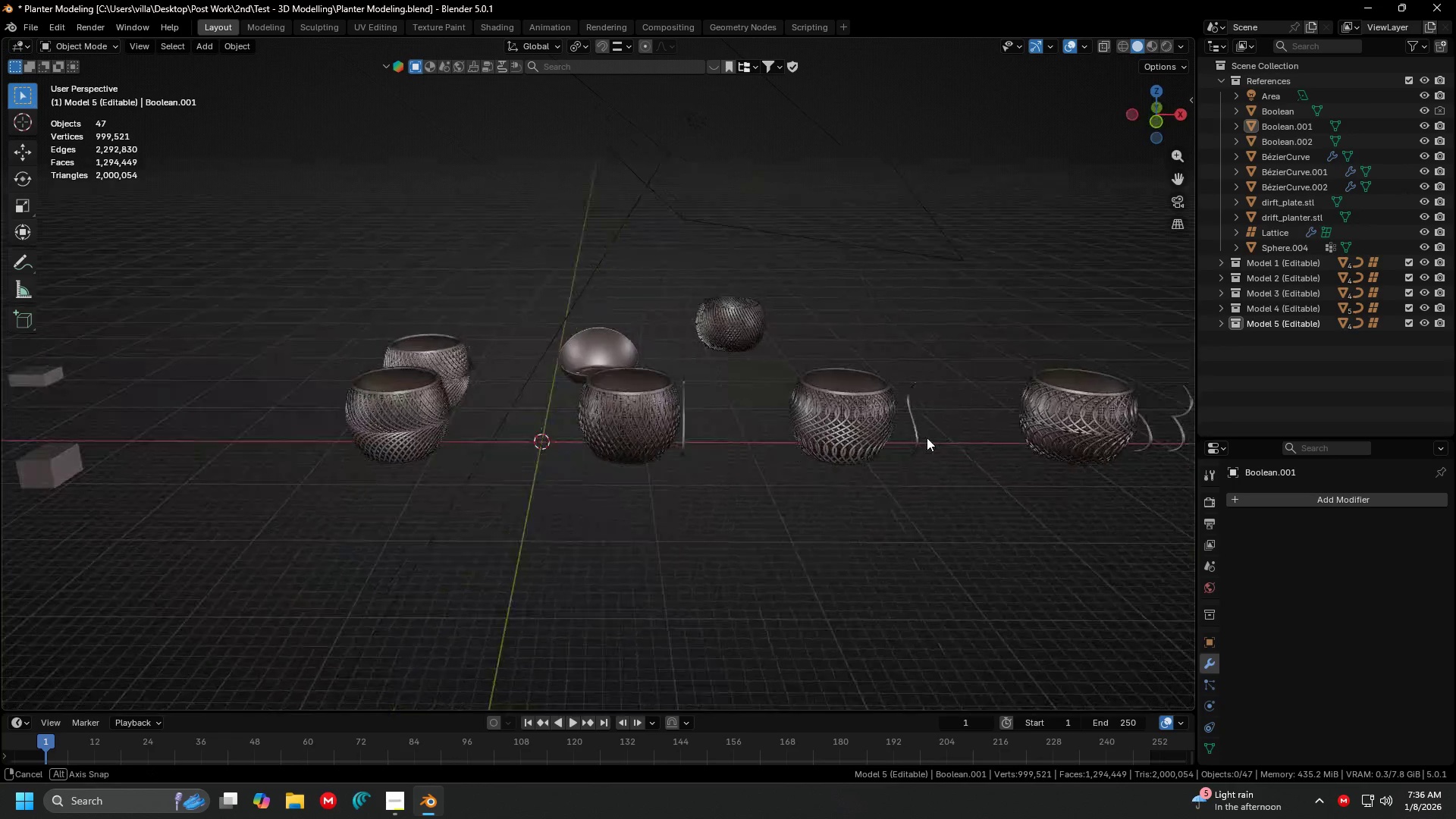 
key(Shift+ShiftLeft)
 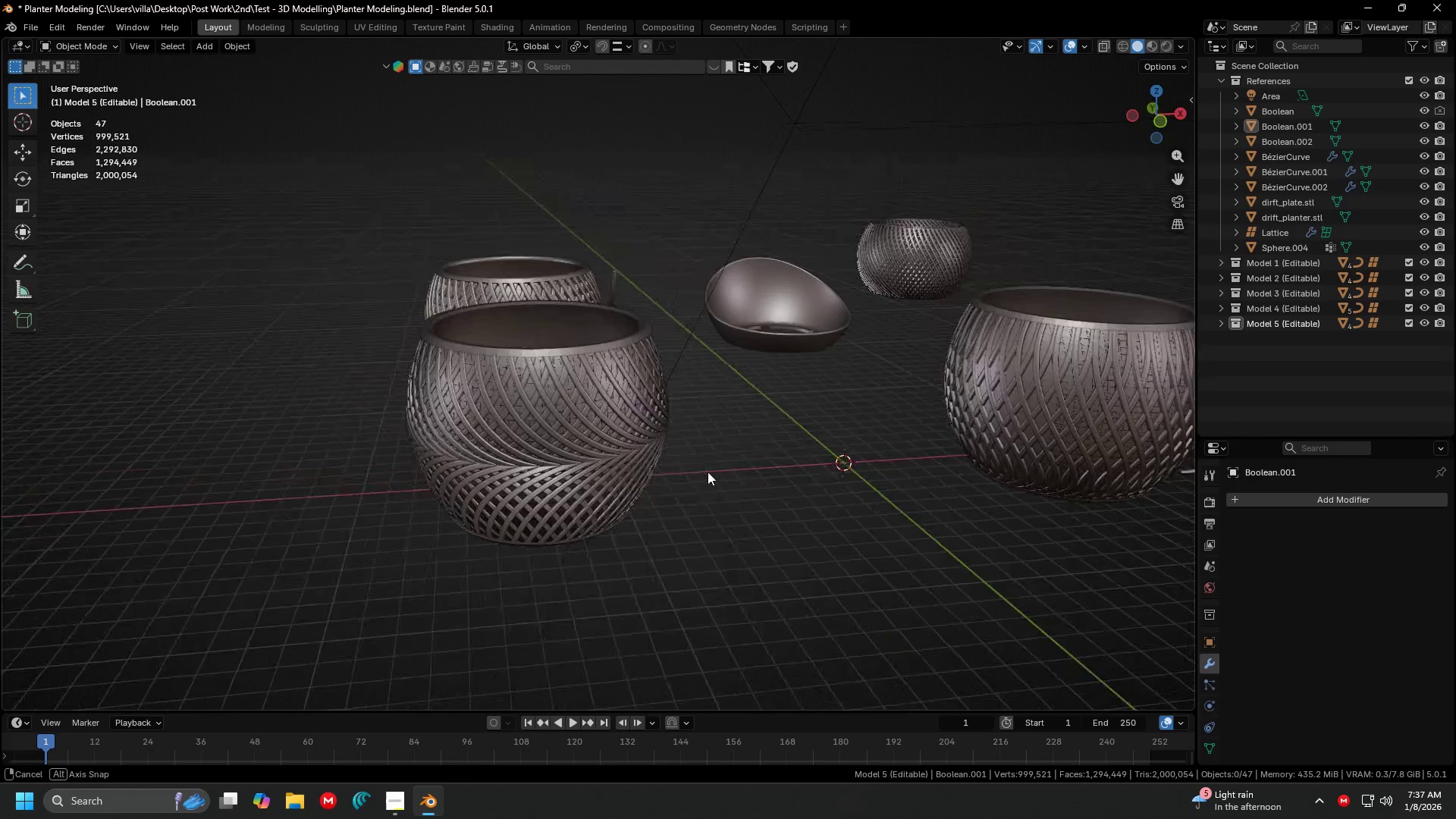 
scroll: coordinate [889, 453], scroll_direction: up, amount: 3.0
 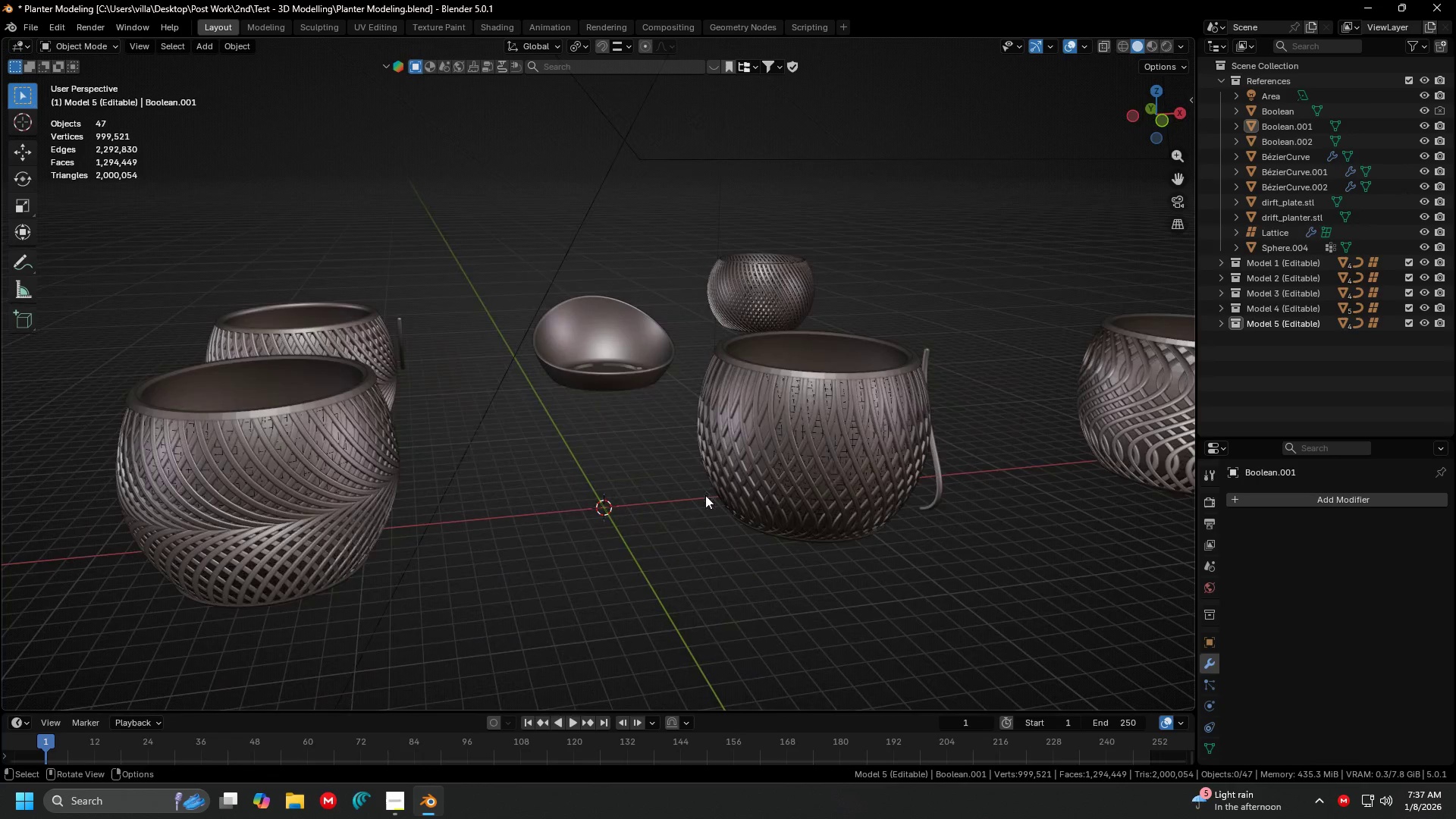 
key(Shift+ShiftLeft)
 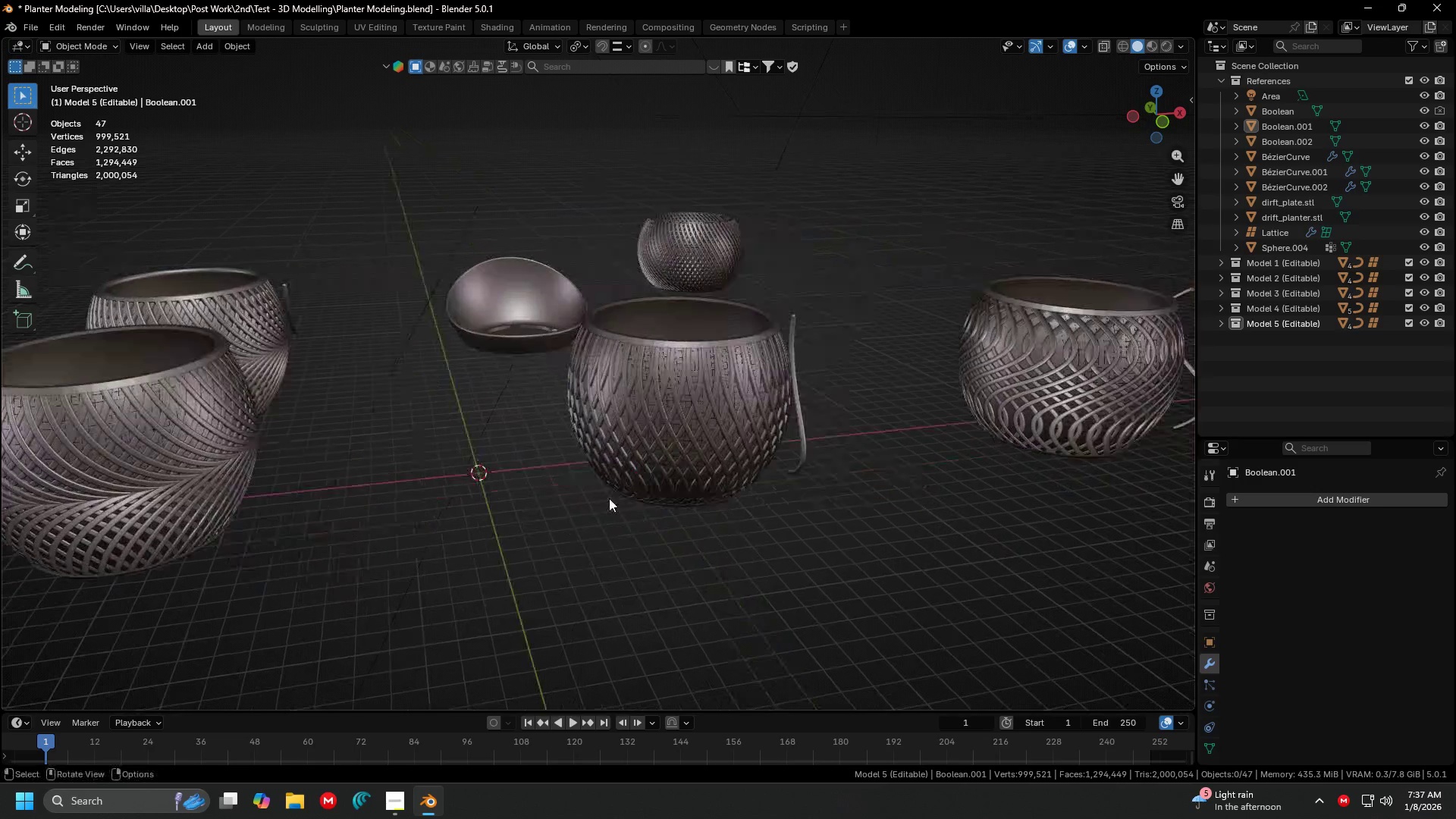 
scroll: coordinate [607, 498], scroll_direction: down, amount: 2.0
 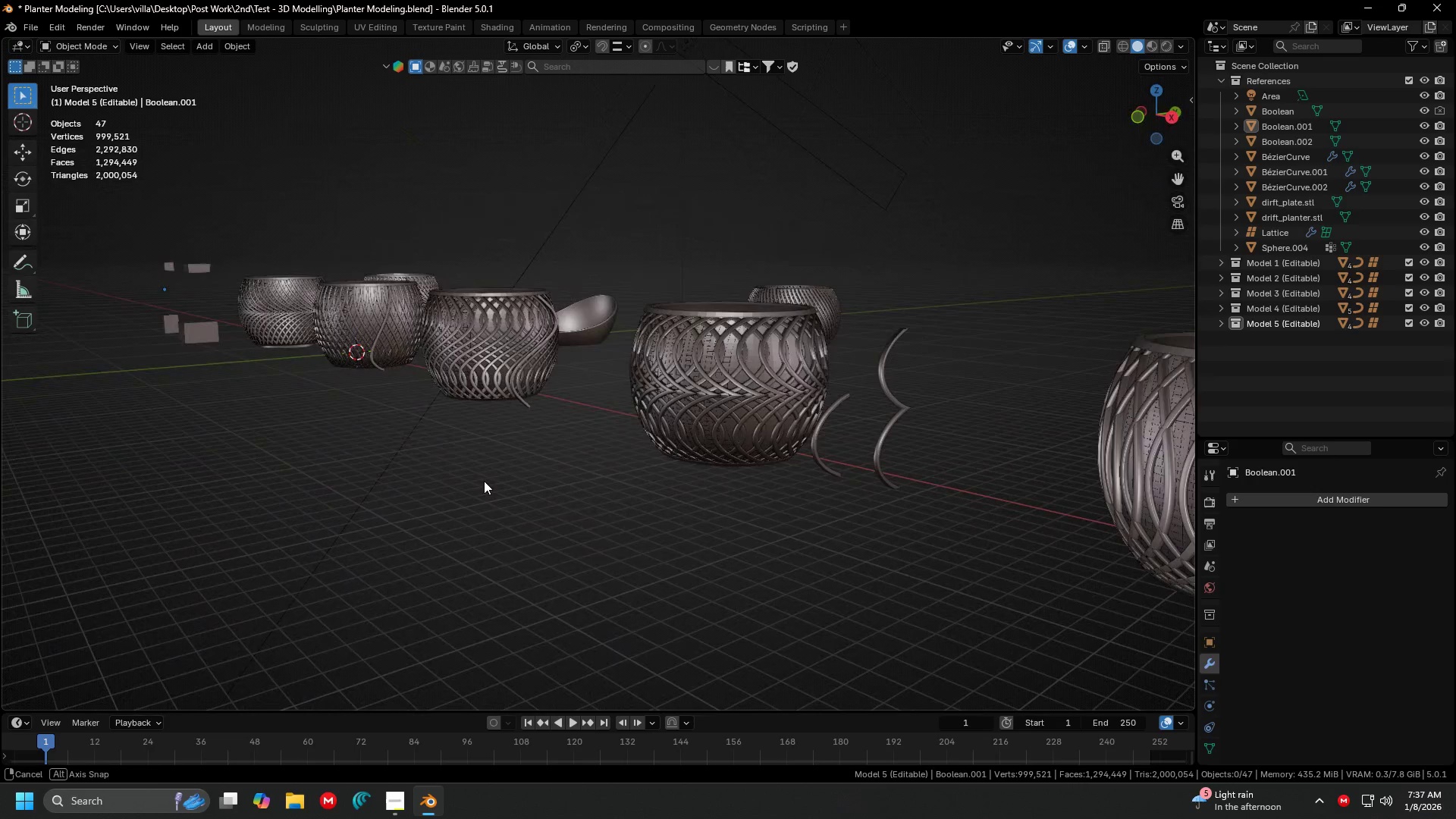 
key(Shift+ShiftLeft)
 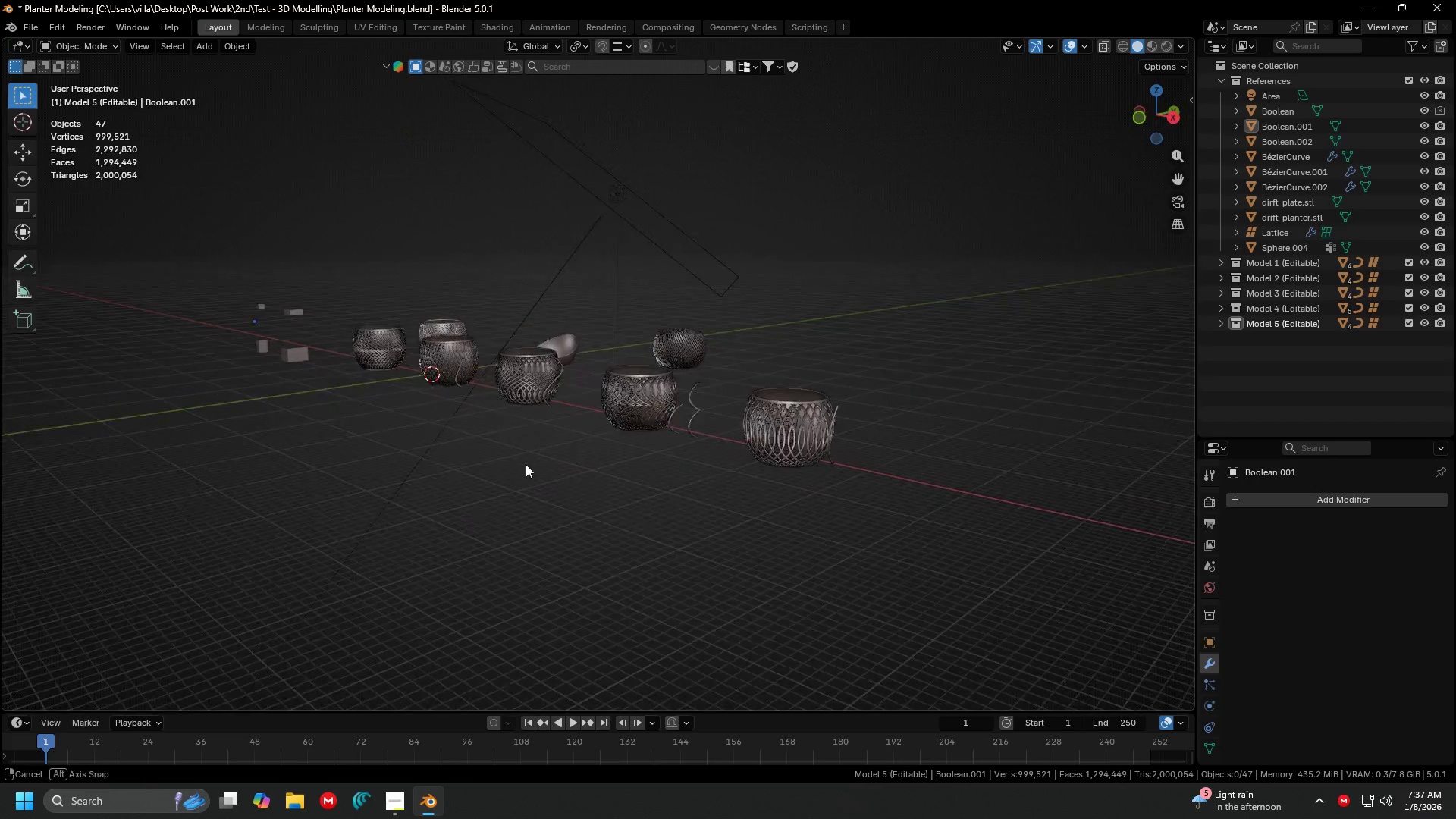 
scroll: coordinate [539, 456], scroll_direction: down, amount: 3.0
 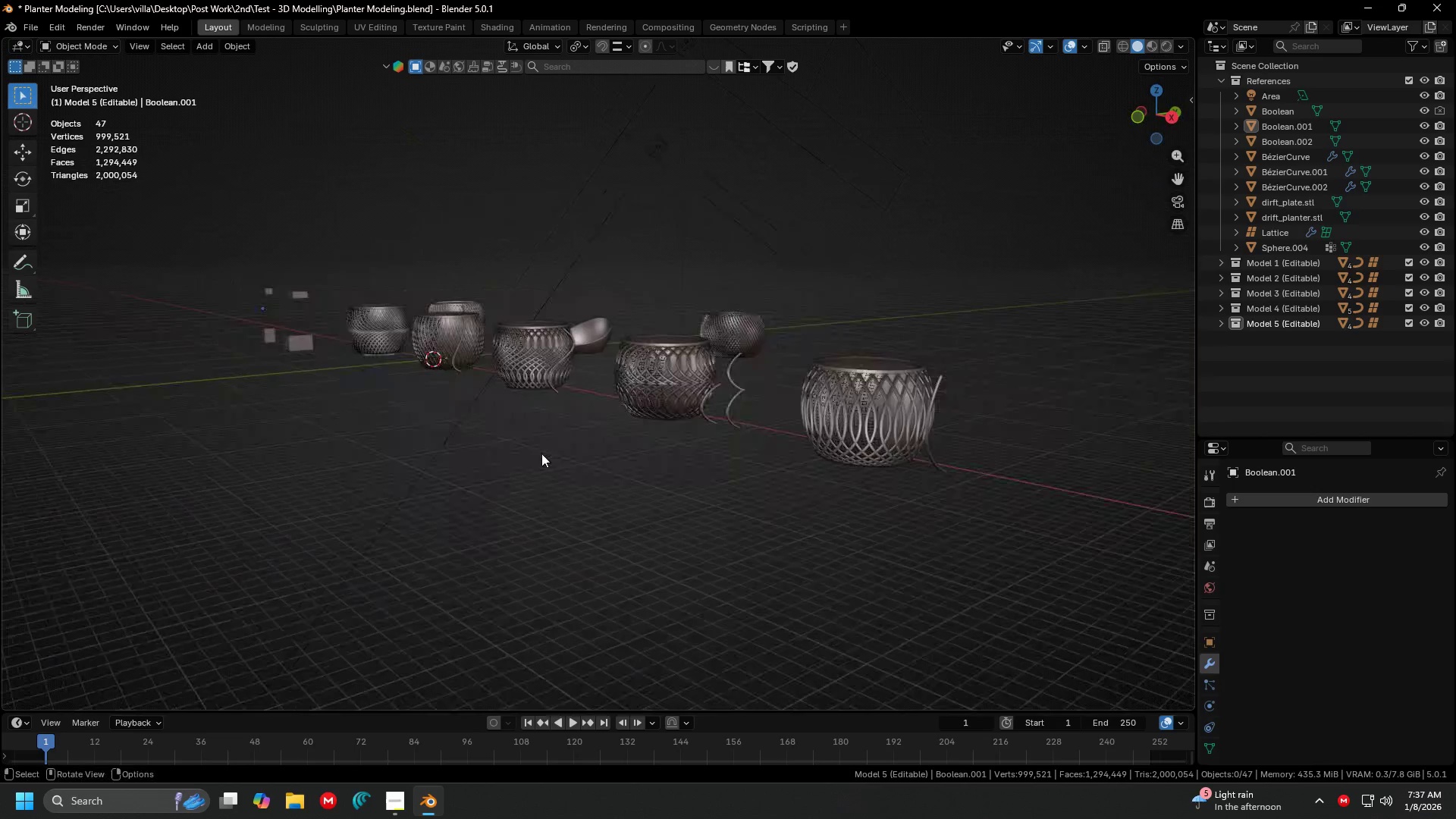 
key(Control+ControlLeft)
 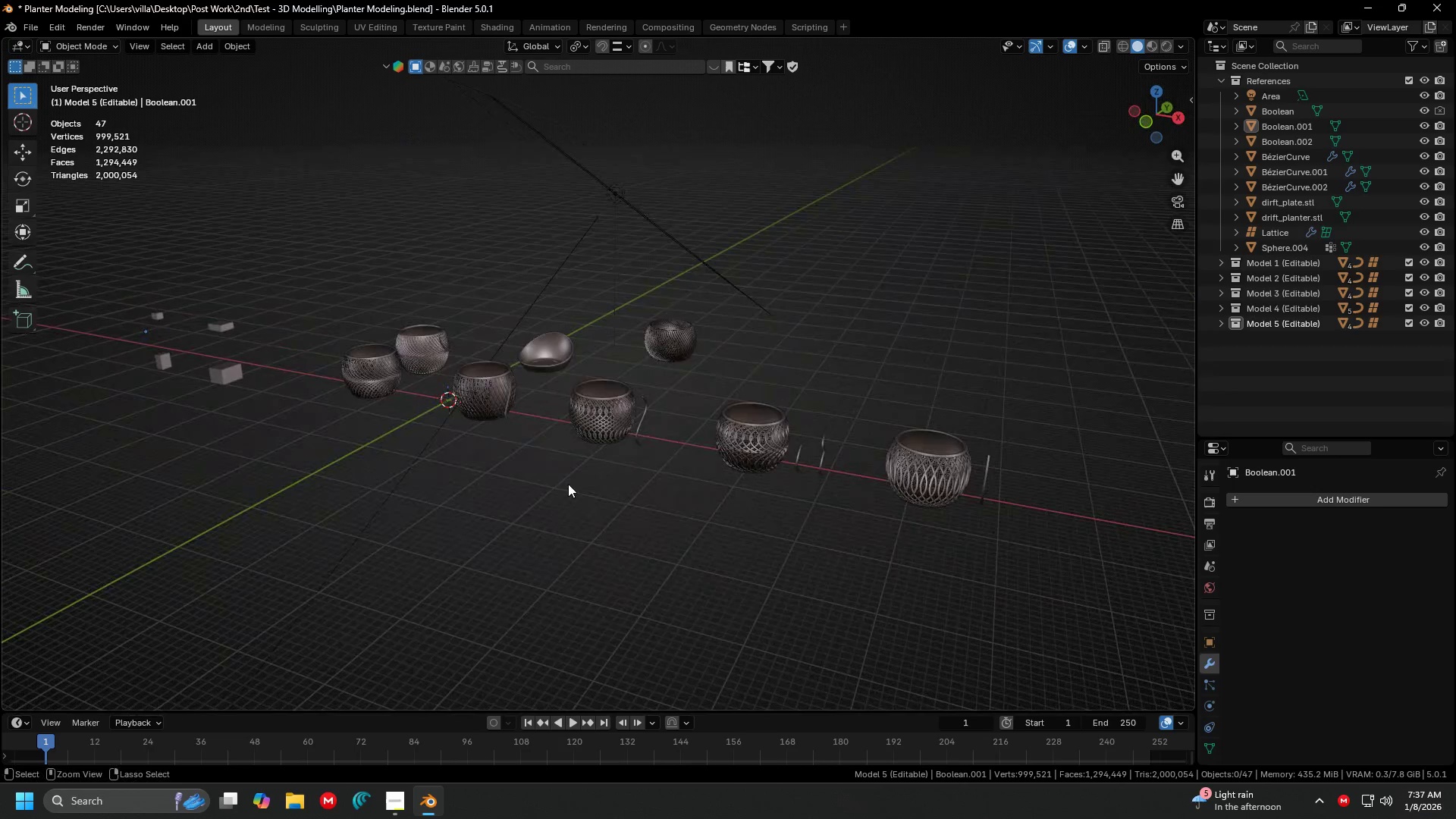 
key(Control+S)
 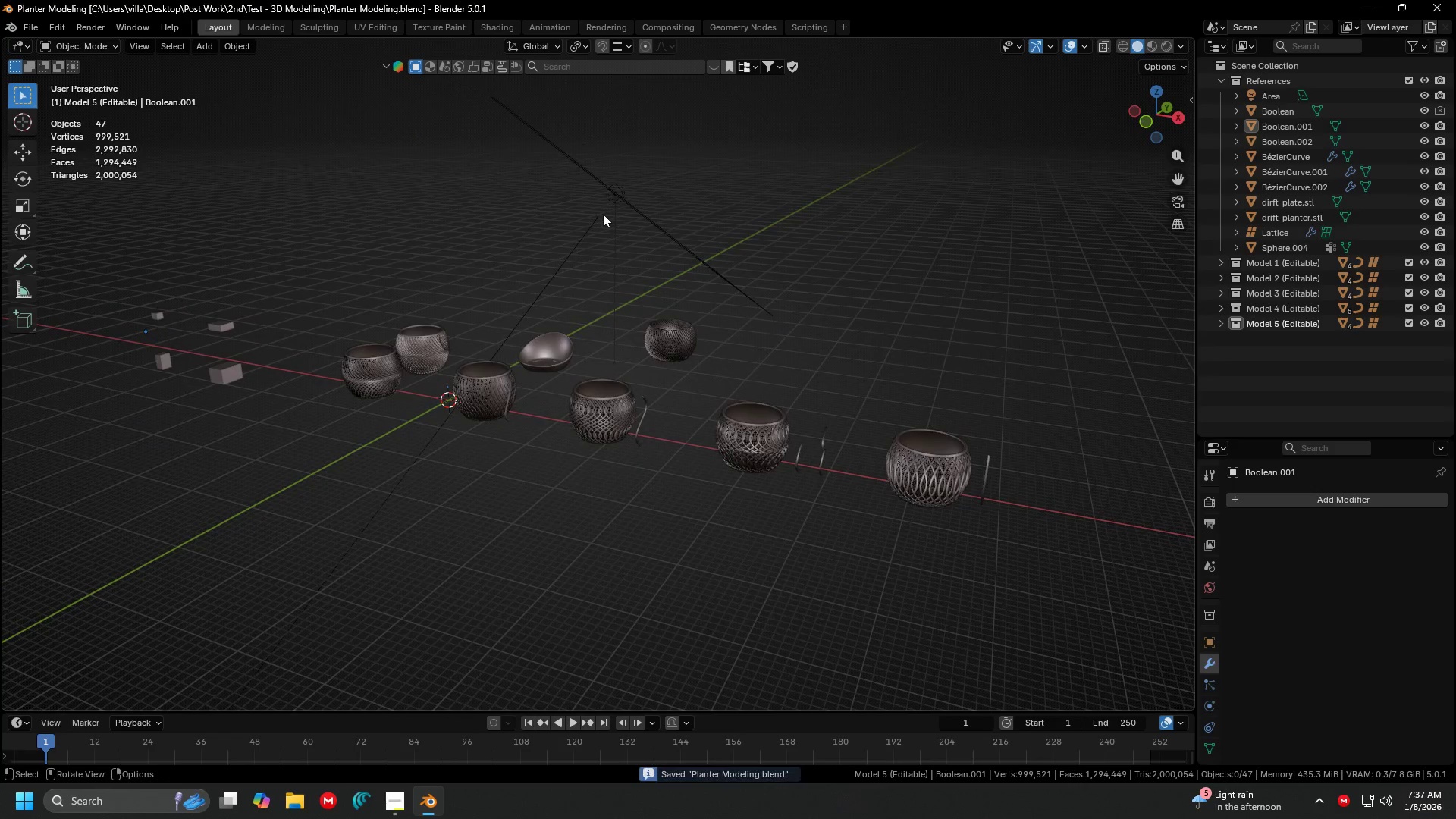 
left_click([603, 191])
 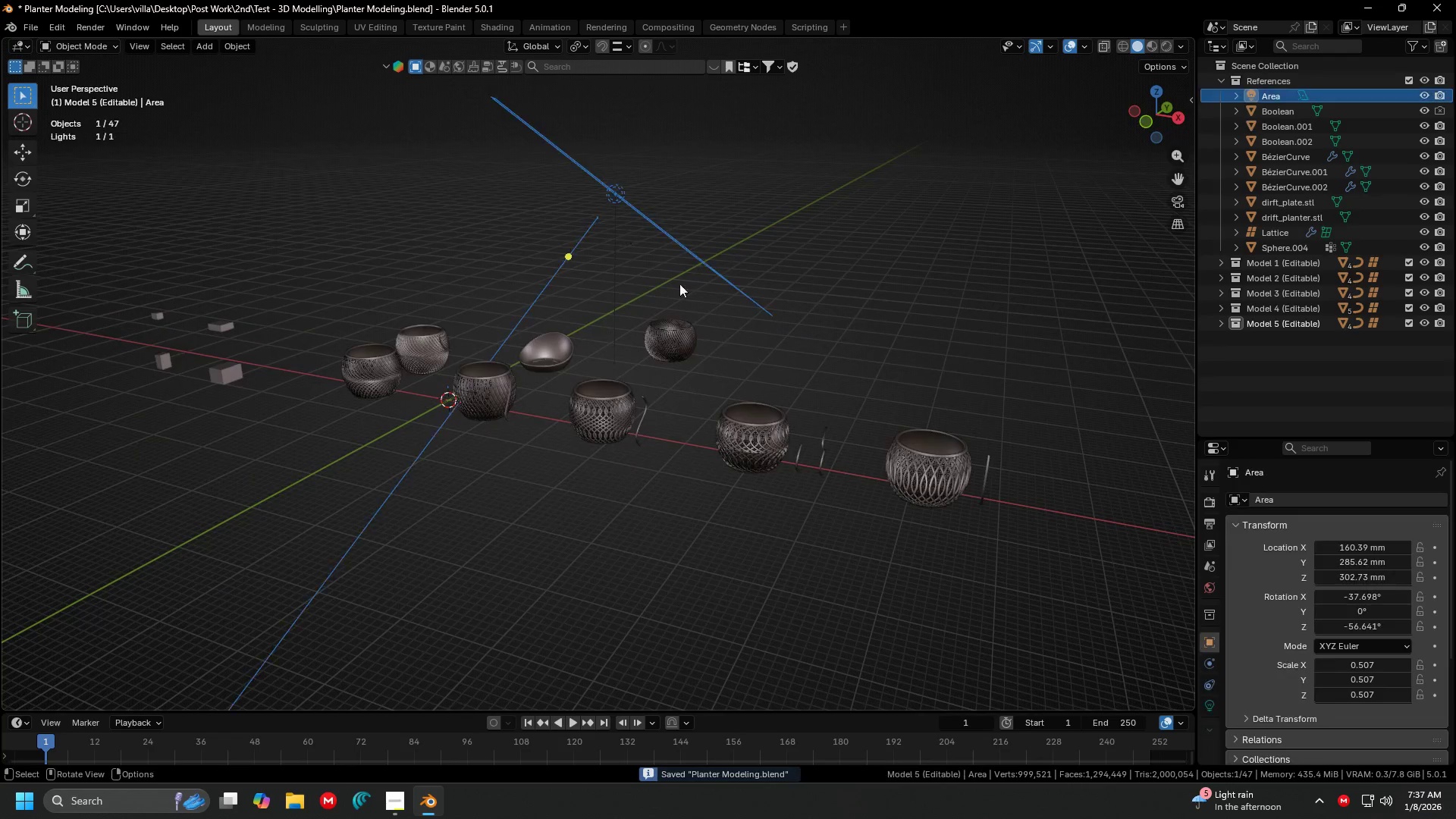 
key(S)
 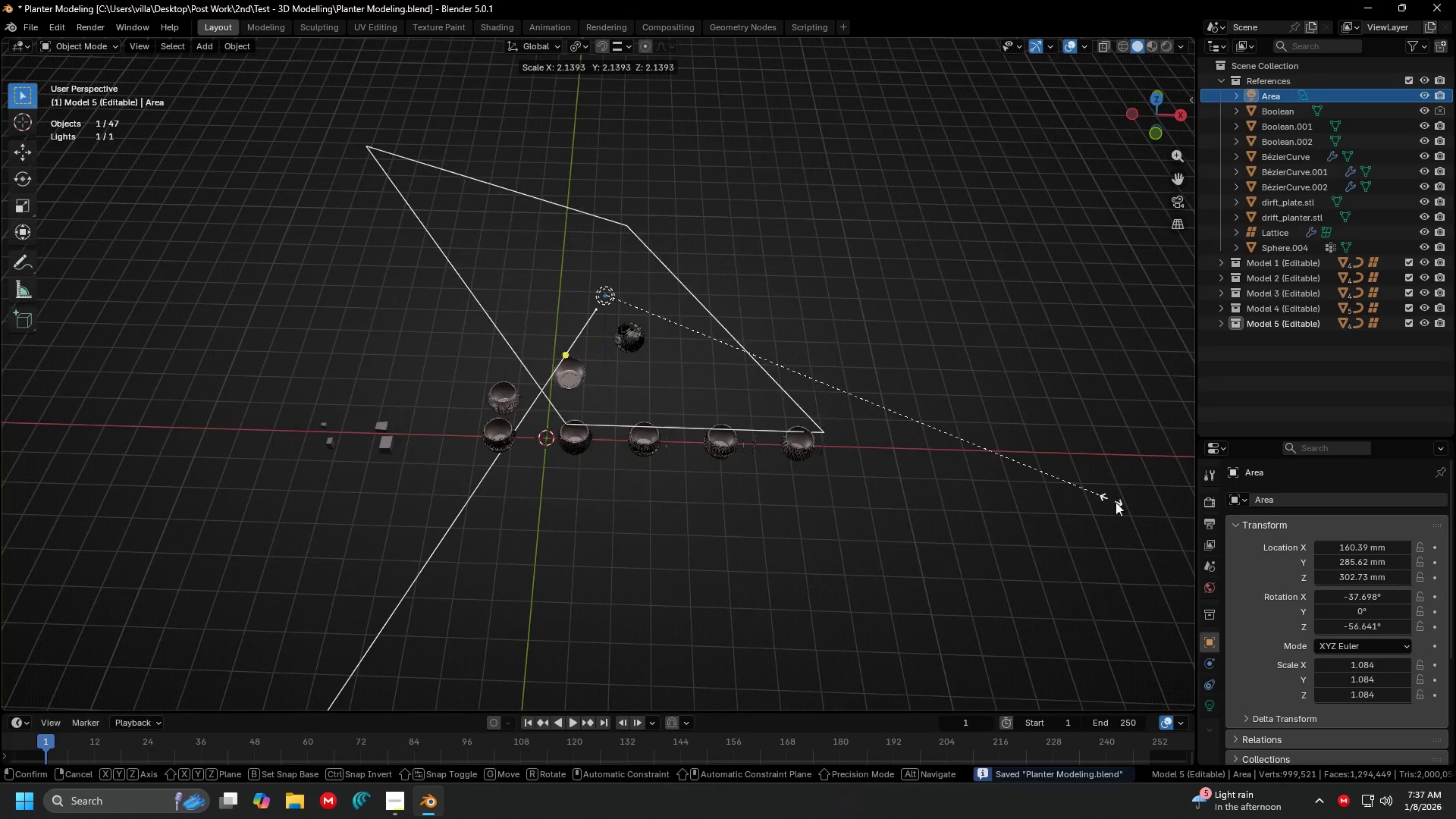 
scroll: coordinate [692, 306], scroll_direction: down, amount: 3.0
 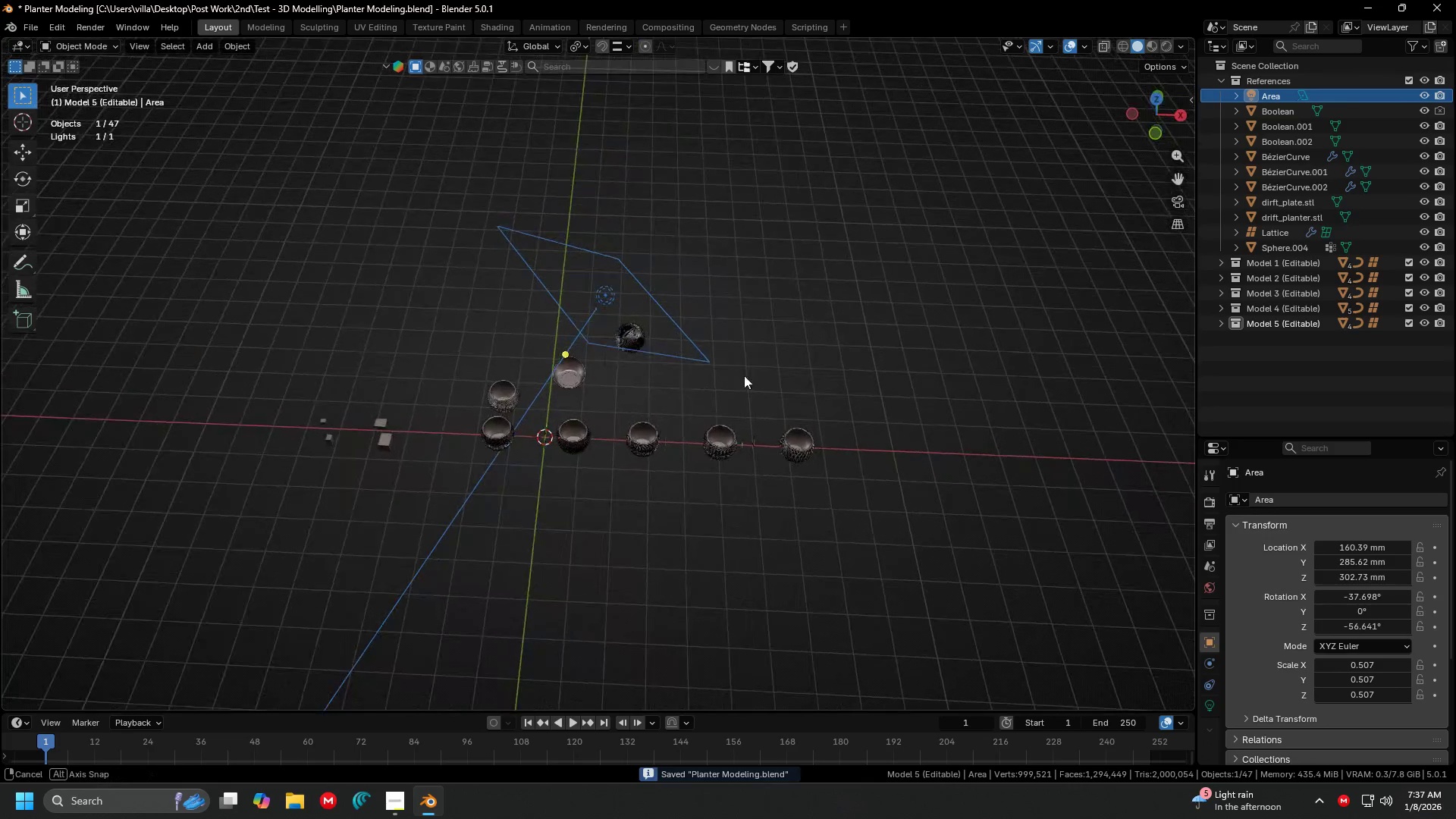 
left_click([1147, 510])
 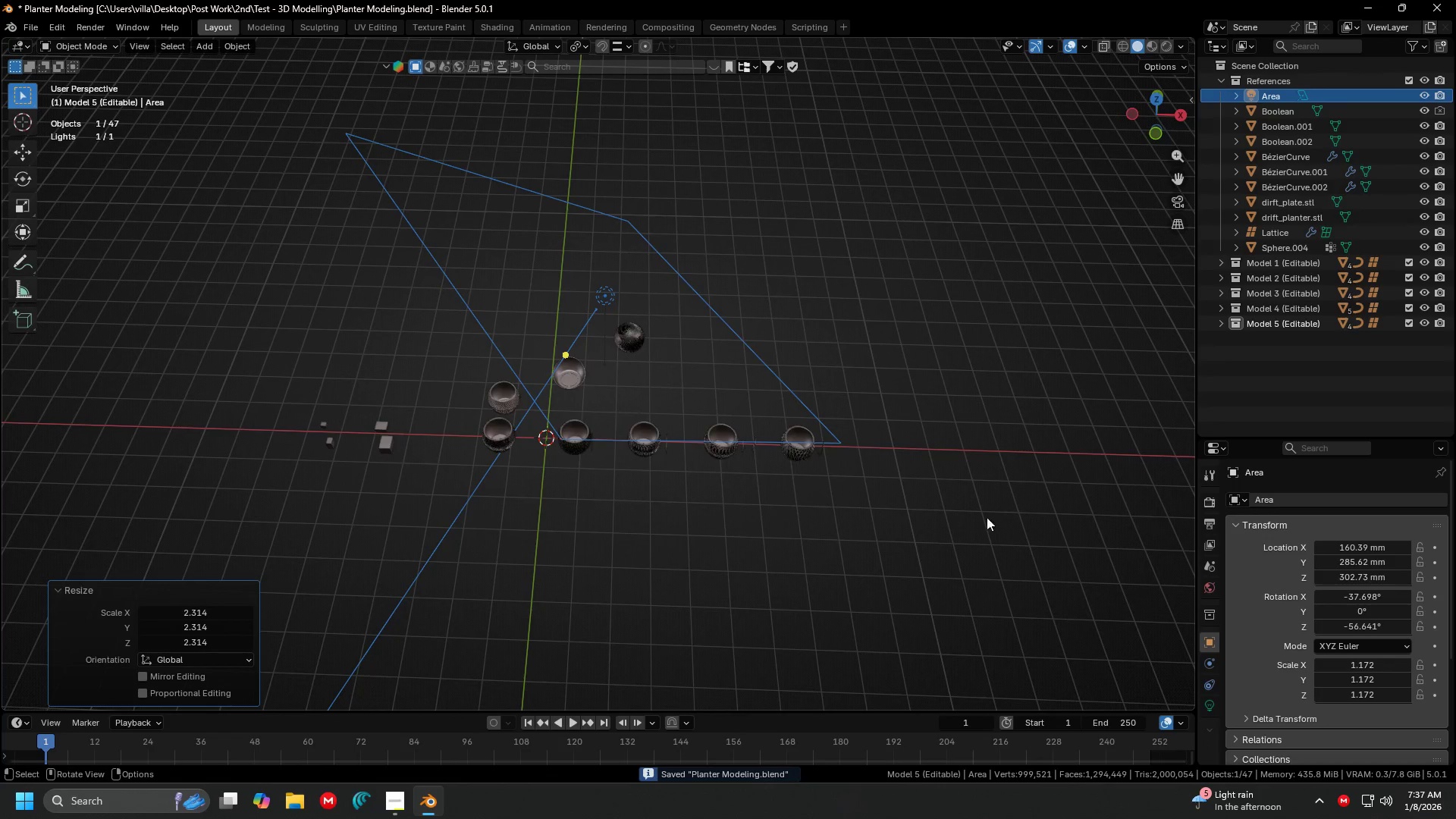 
key(G)
 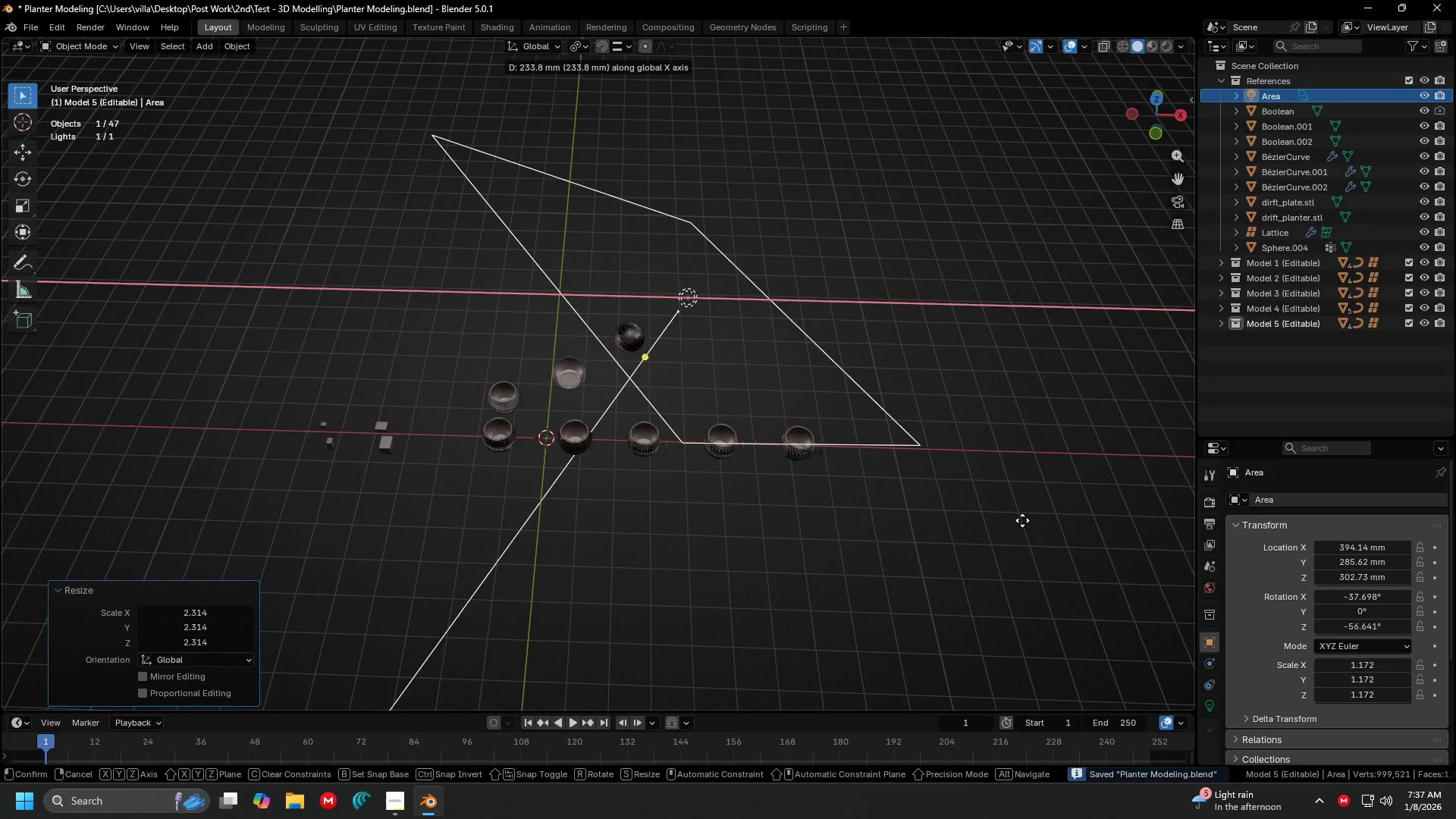 
left_click([1022, 520])
 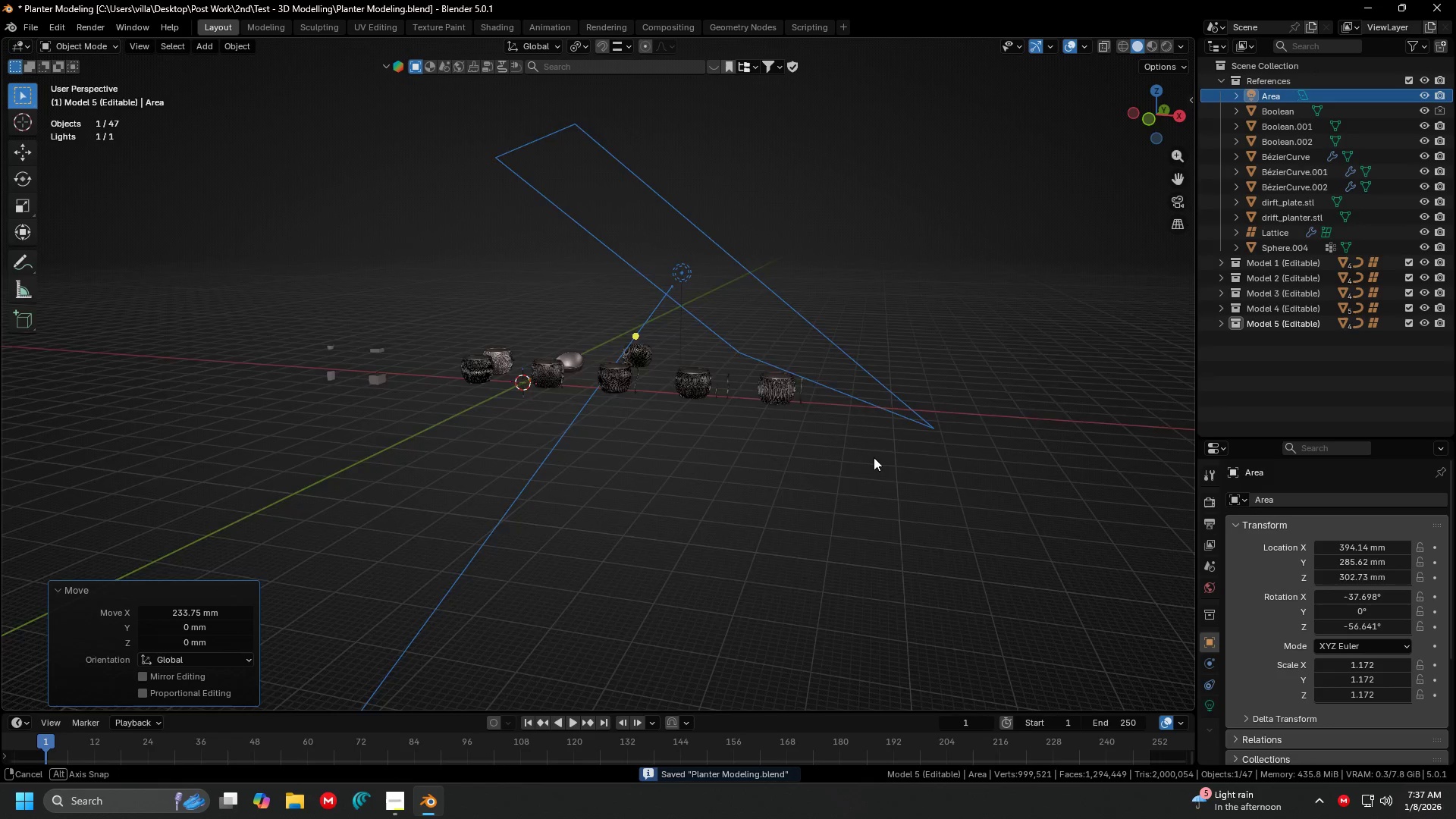 
scroll: coordinate [867, 449], scroll_direction: up, amount: 3.0
 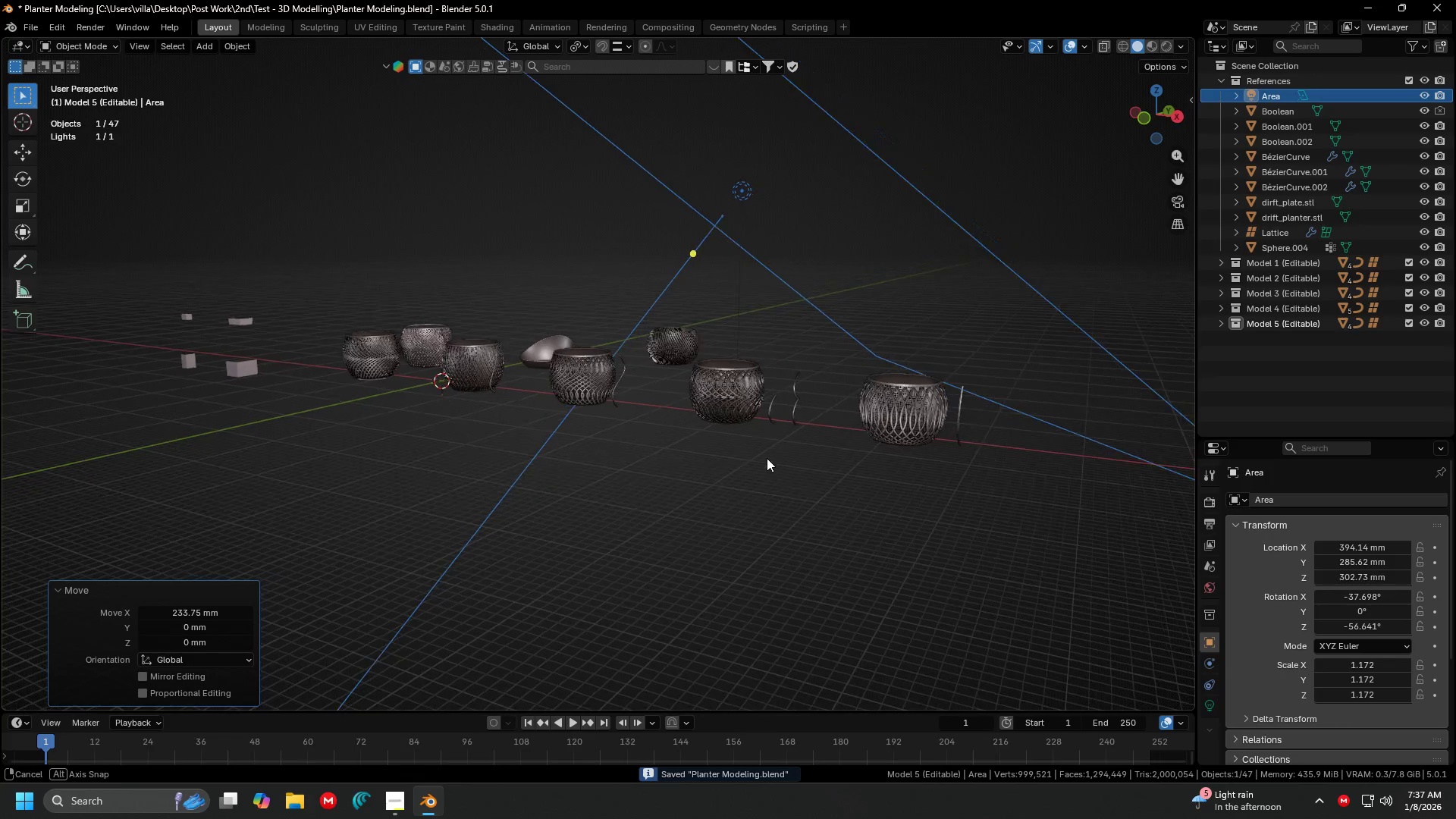 
key(Control+ControlLeft)
 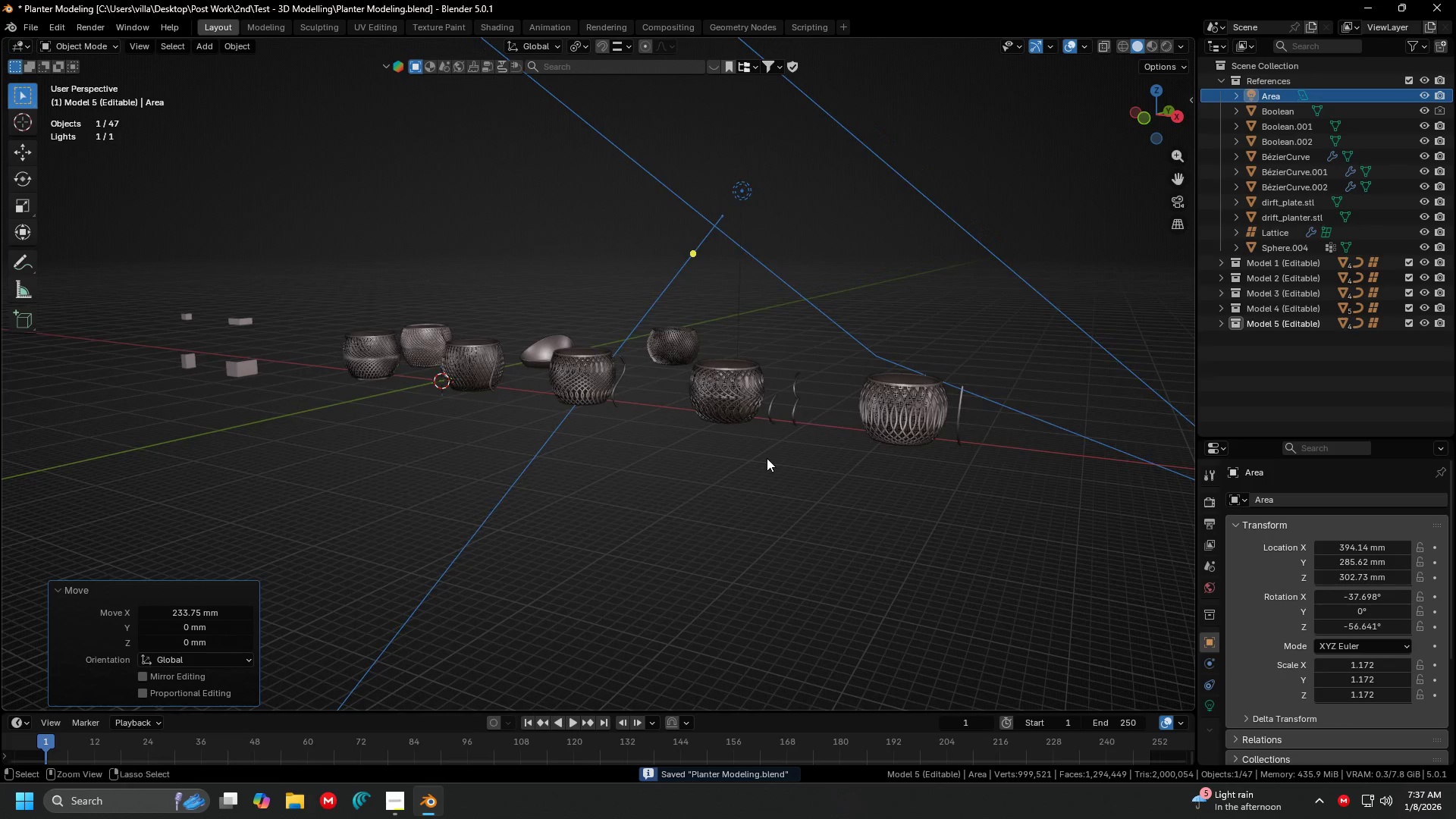 
key(Control+S)
 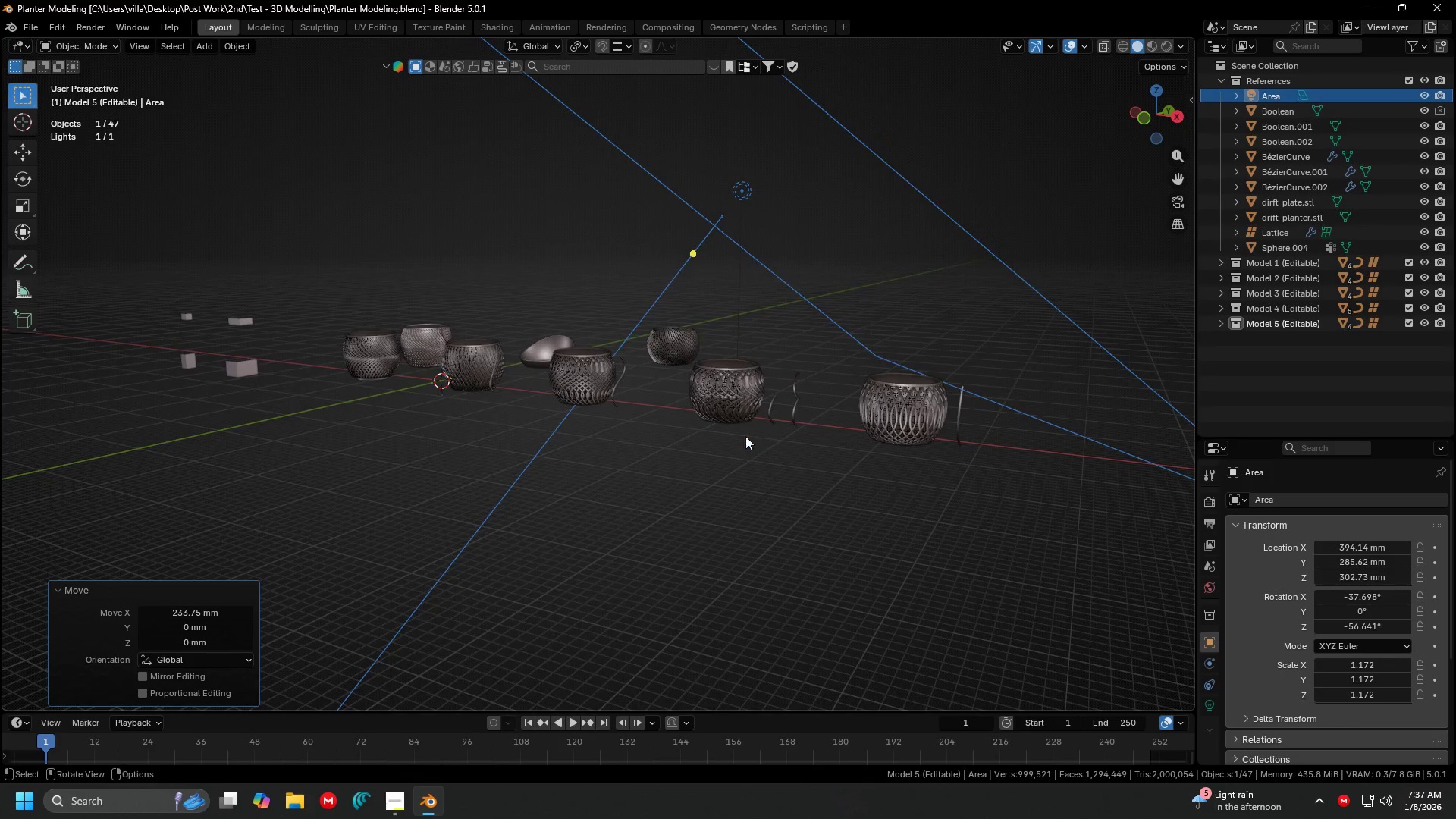 
hold_key(key=ShiftLeft, duration=0.44)
 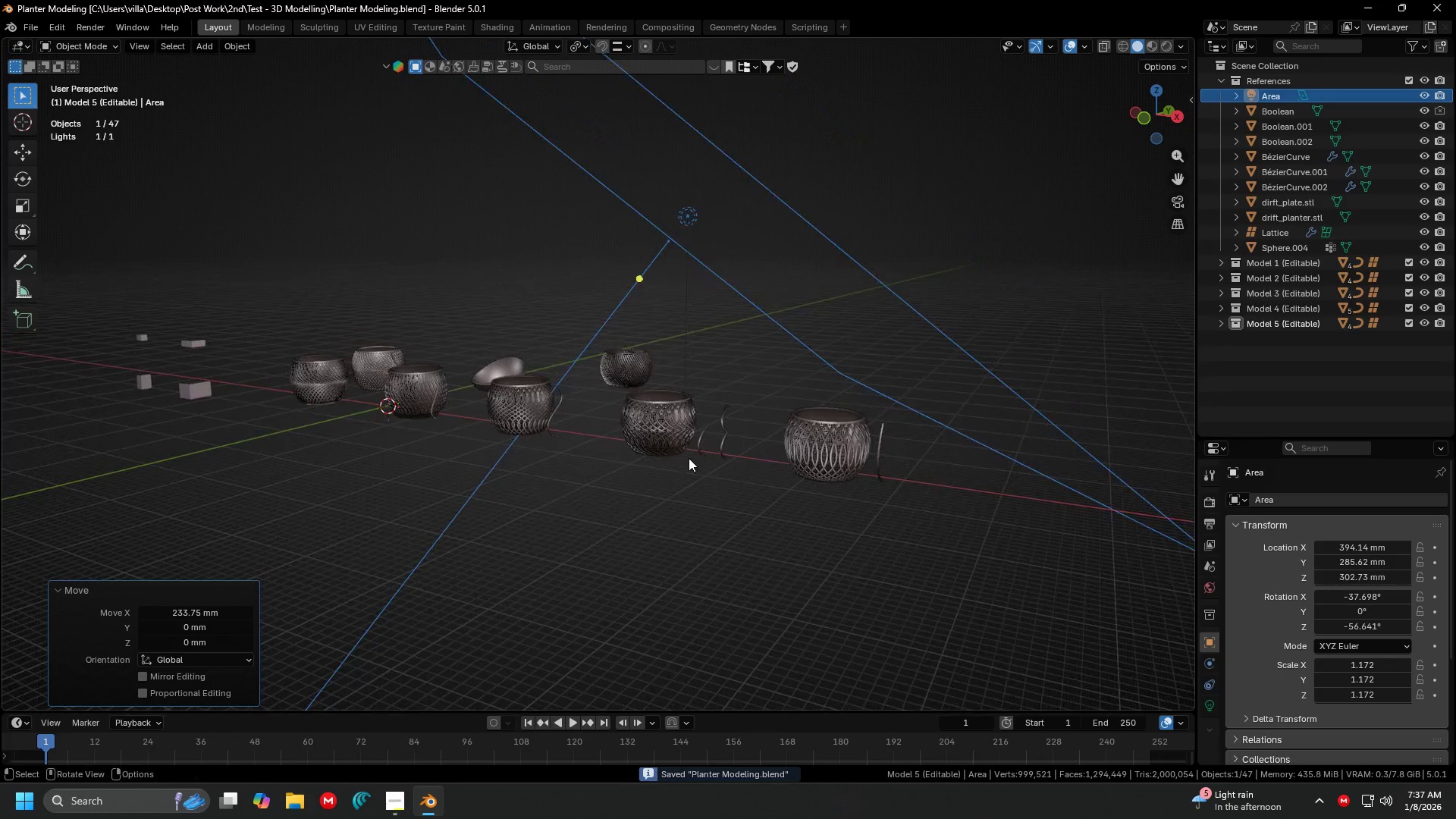 
scroll: coordinate [689, 457], scroll_direction: up, amount: 1.0
 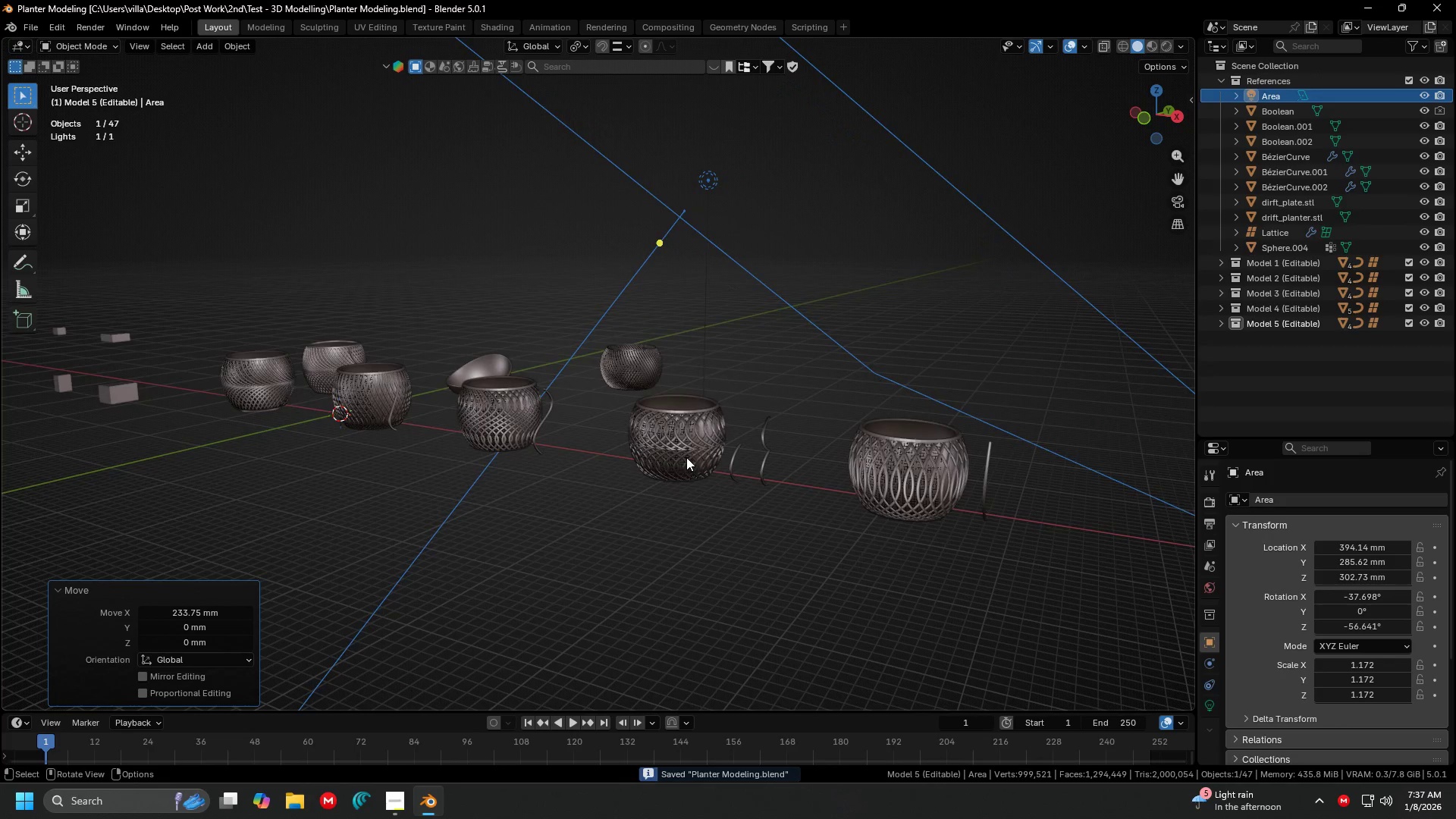 
key(Z)
 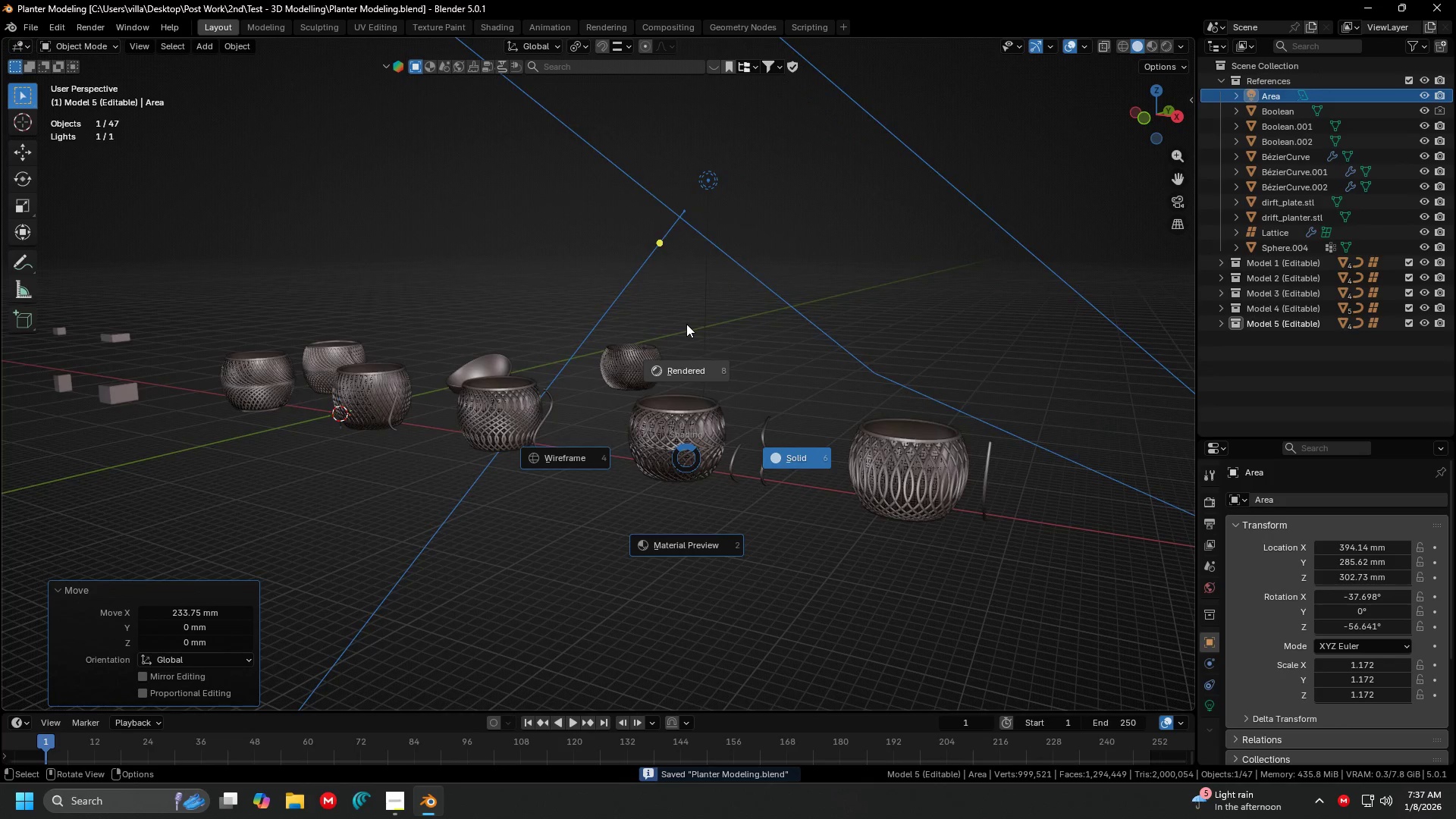 
left_click([686, 324])
 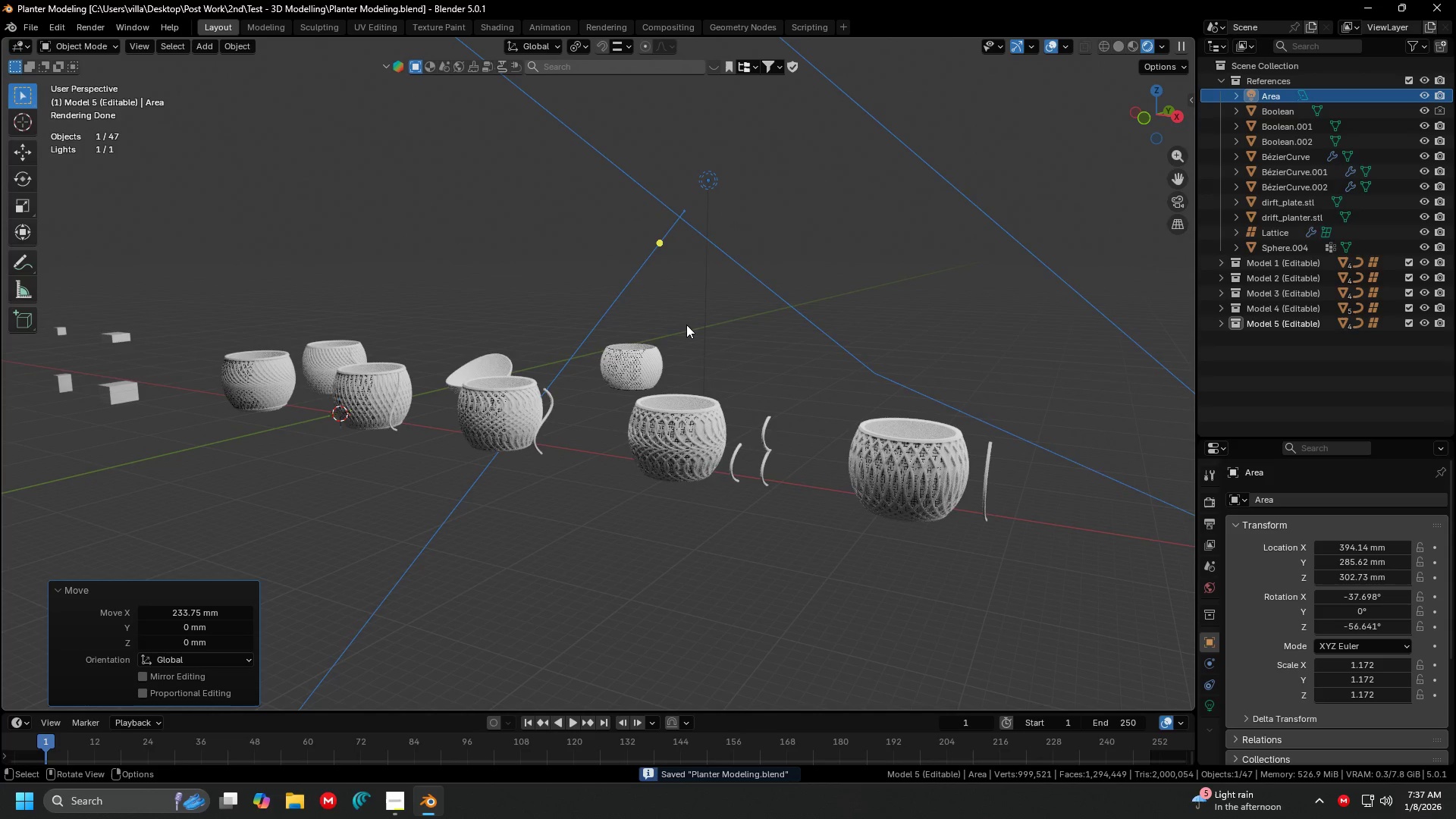 
left_click([711, 339])
 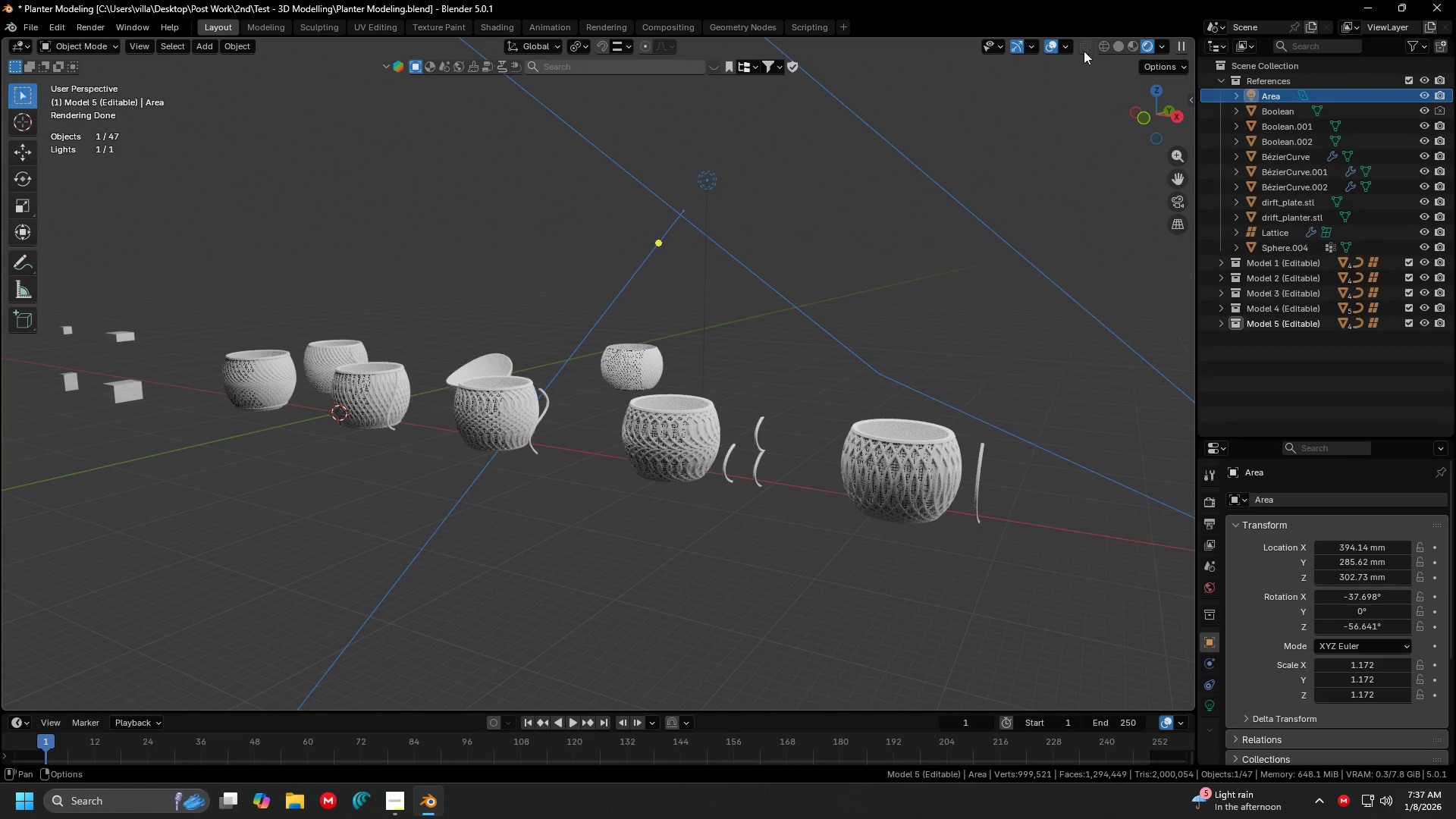 
left_click([1052, 45])
 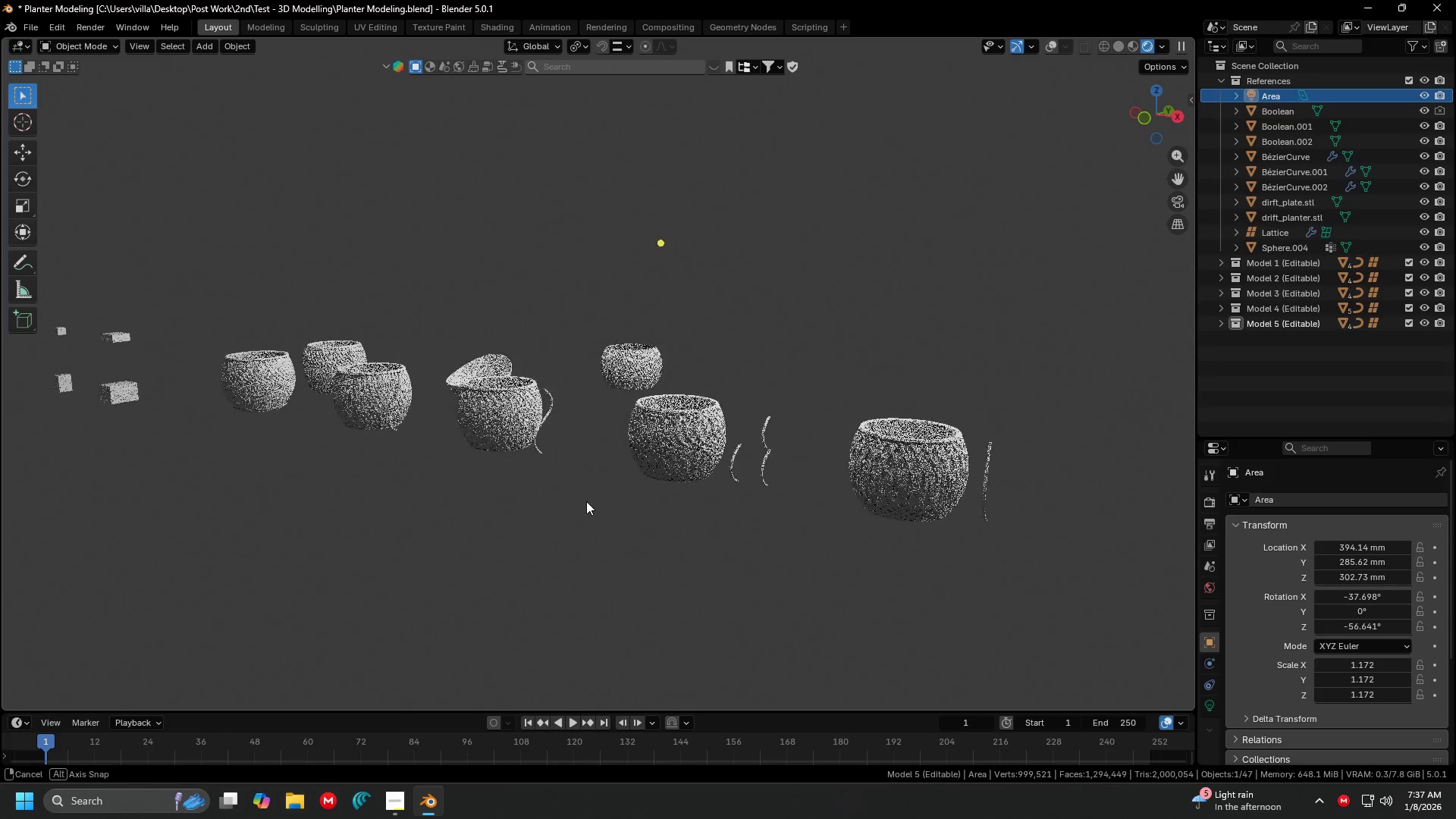 
scroll: coordinate [602, 500], scroll_direction: up, amount: 3.0
 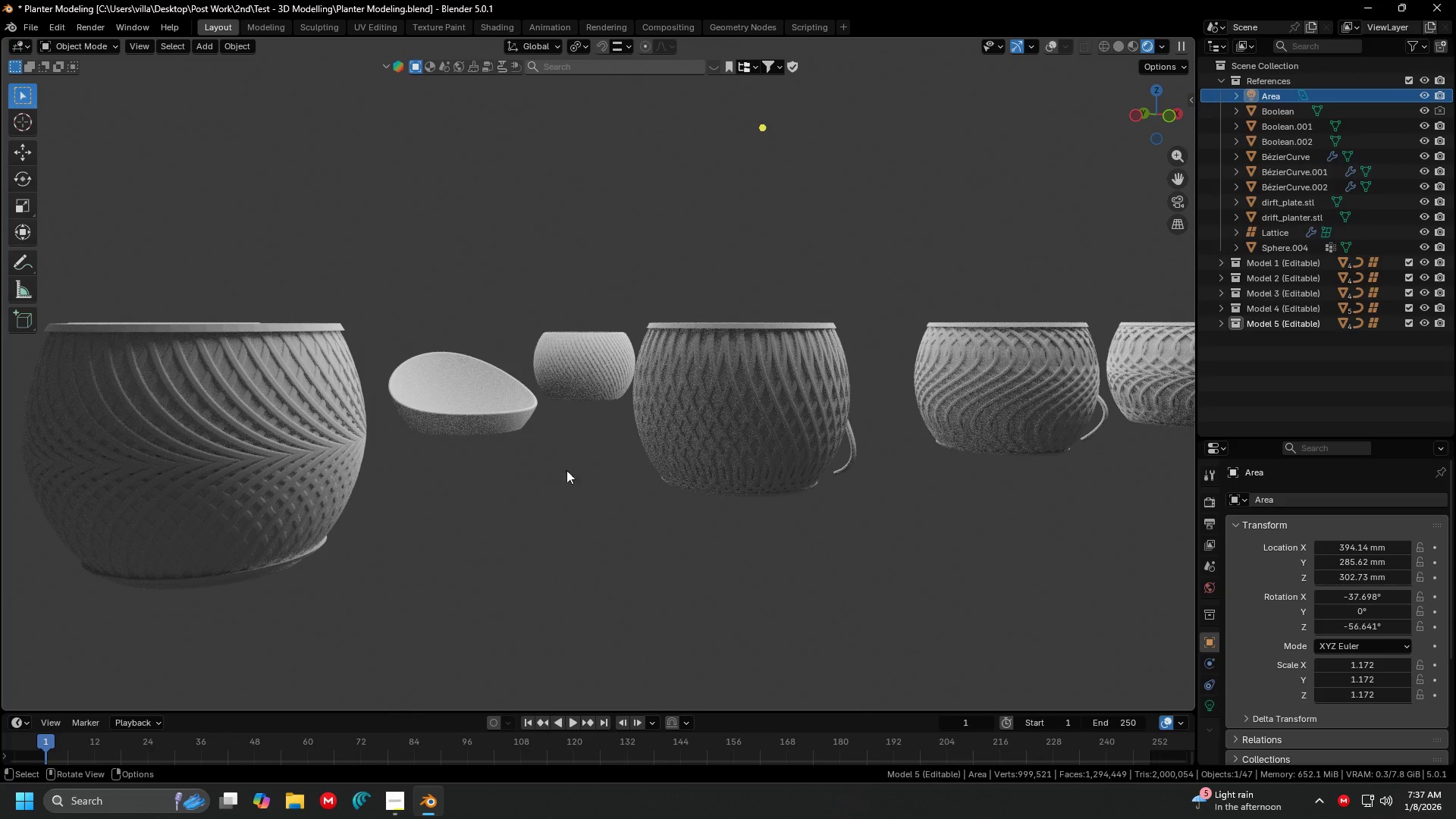 
scroll: coordinate [766, 452], scroll_direction: down, amount: 2.0
 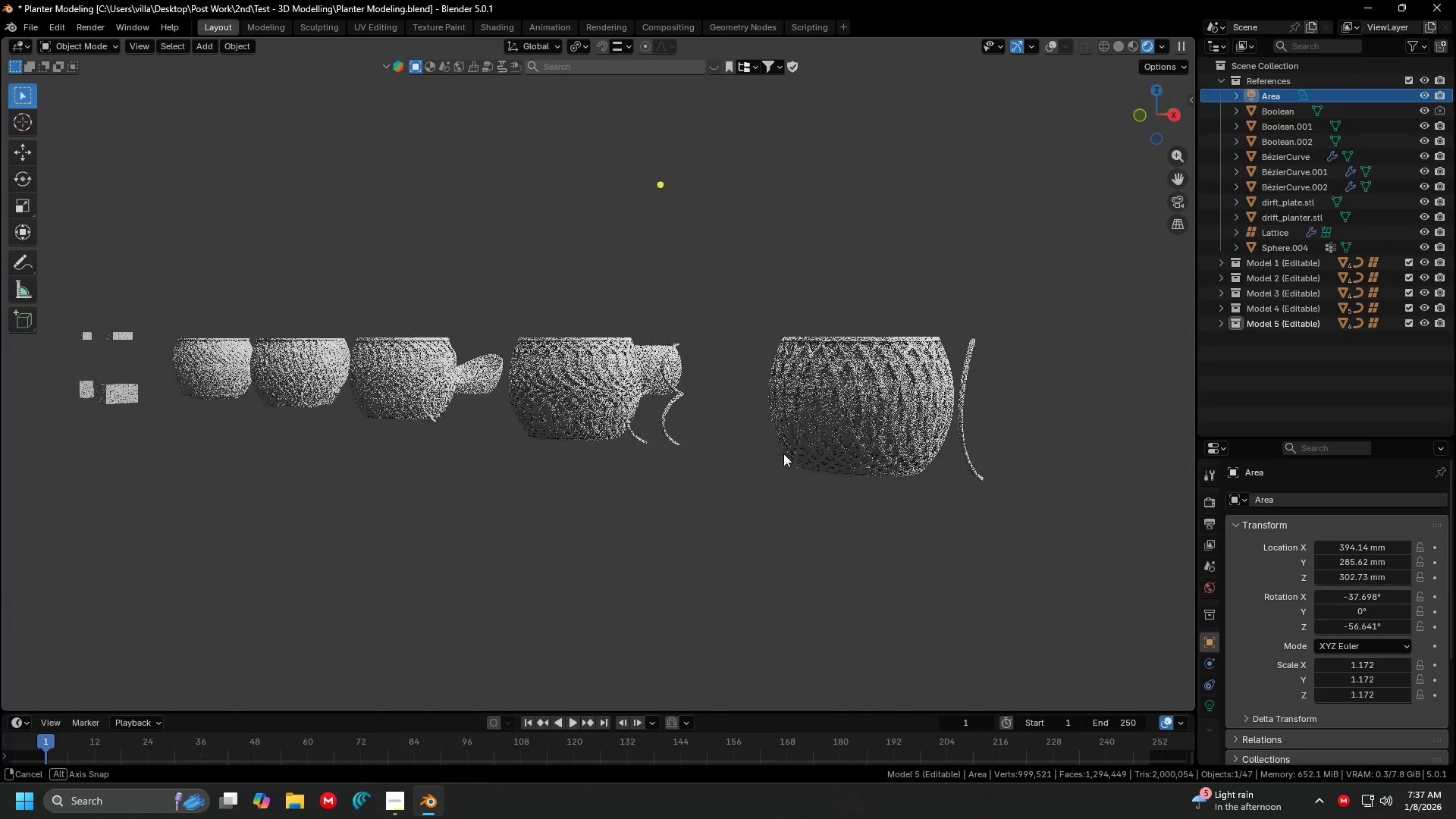 
scroll: coordinate [792, 453], scroll_direction: up, amount: 1.0
 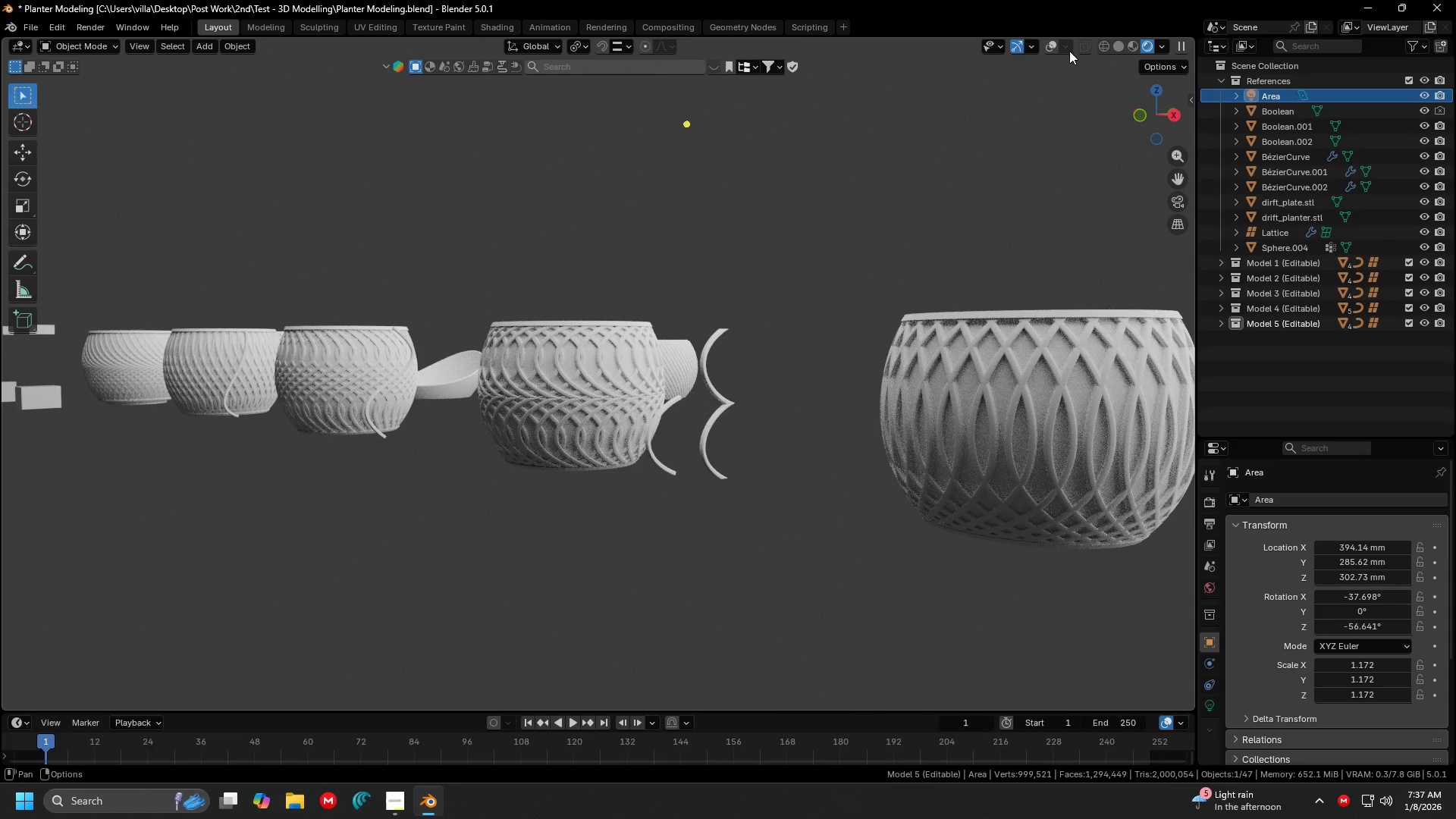 
left_click([1052, 48])
 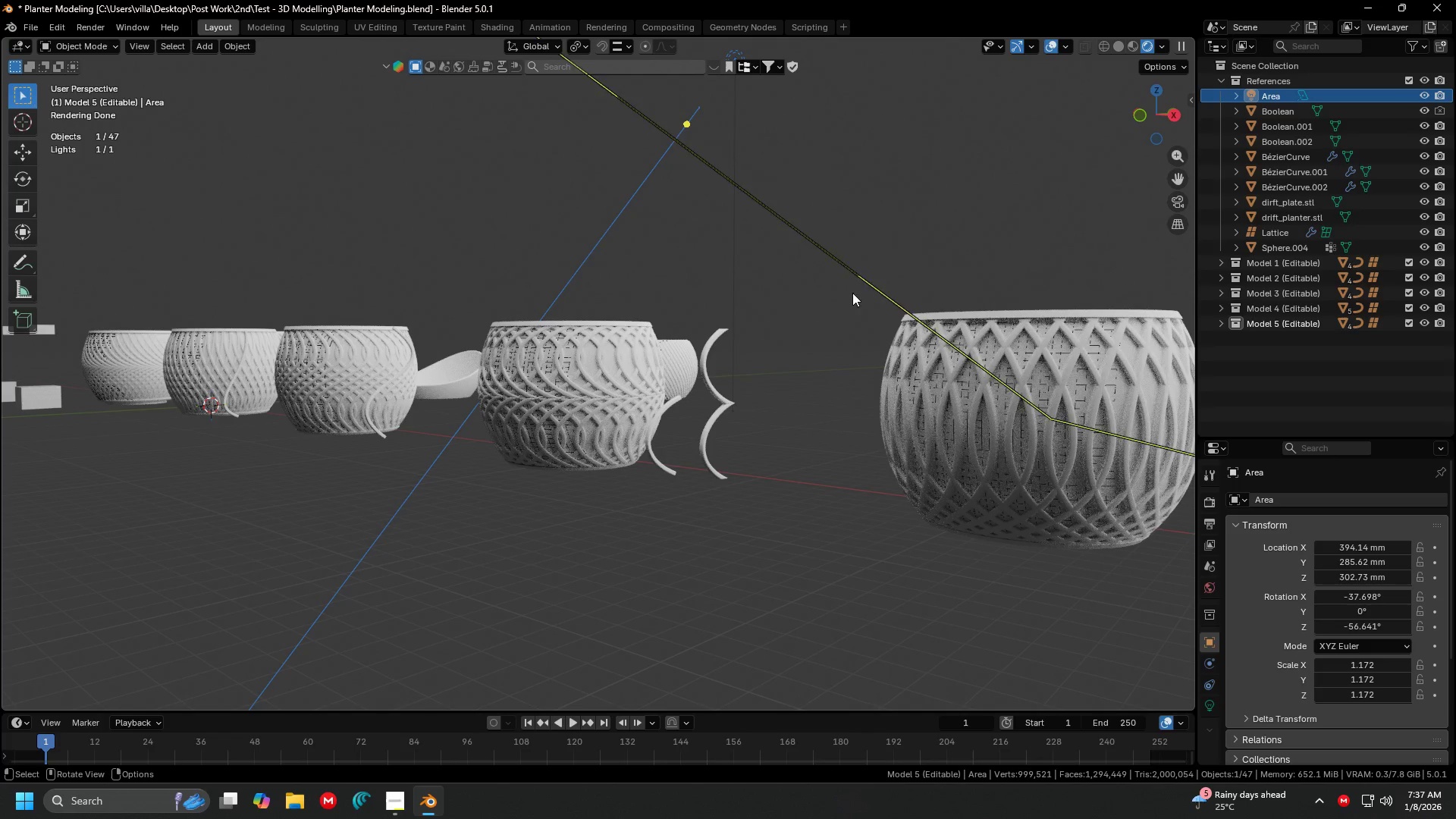 
key(Z)
 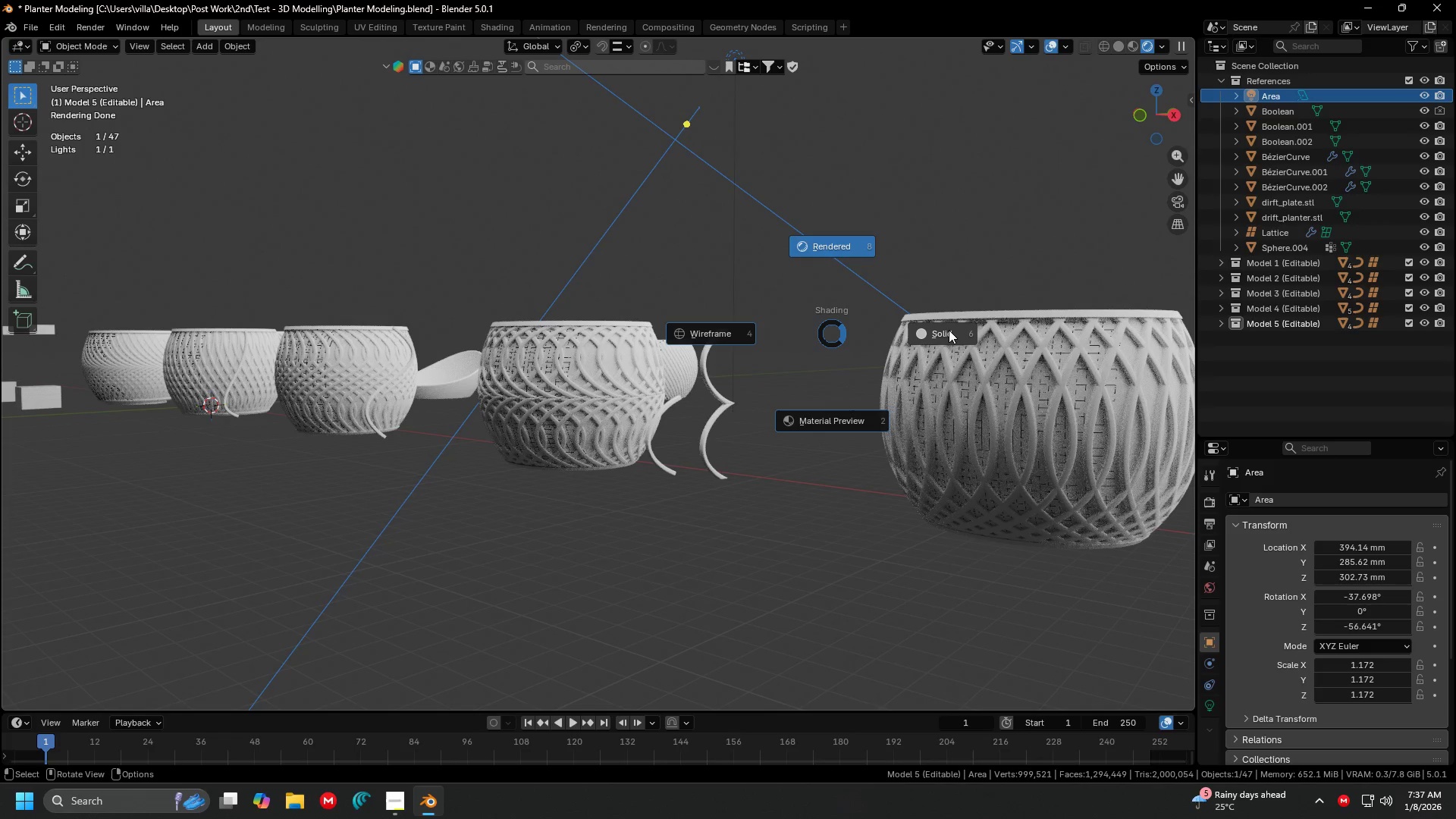 
left_click([949, 330])
 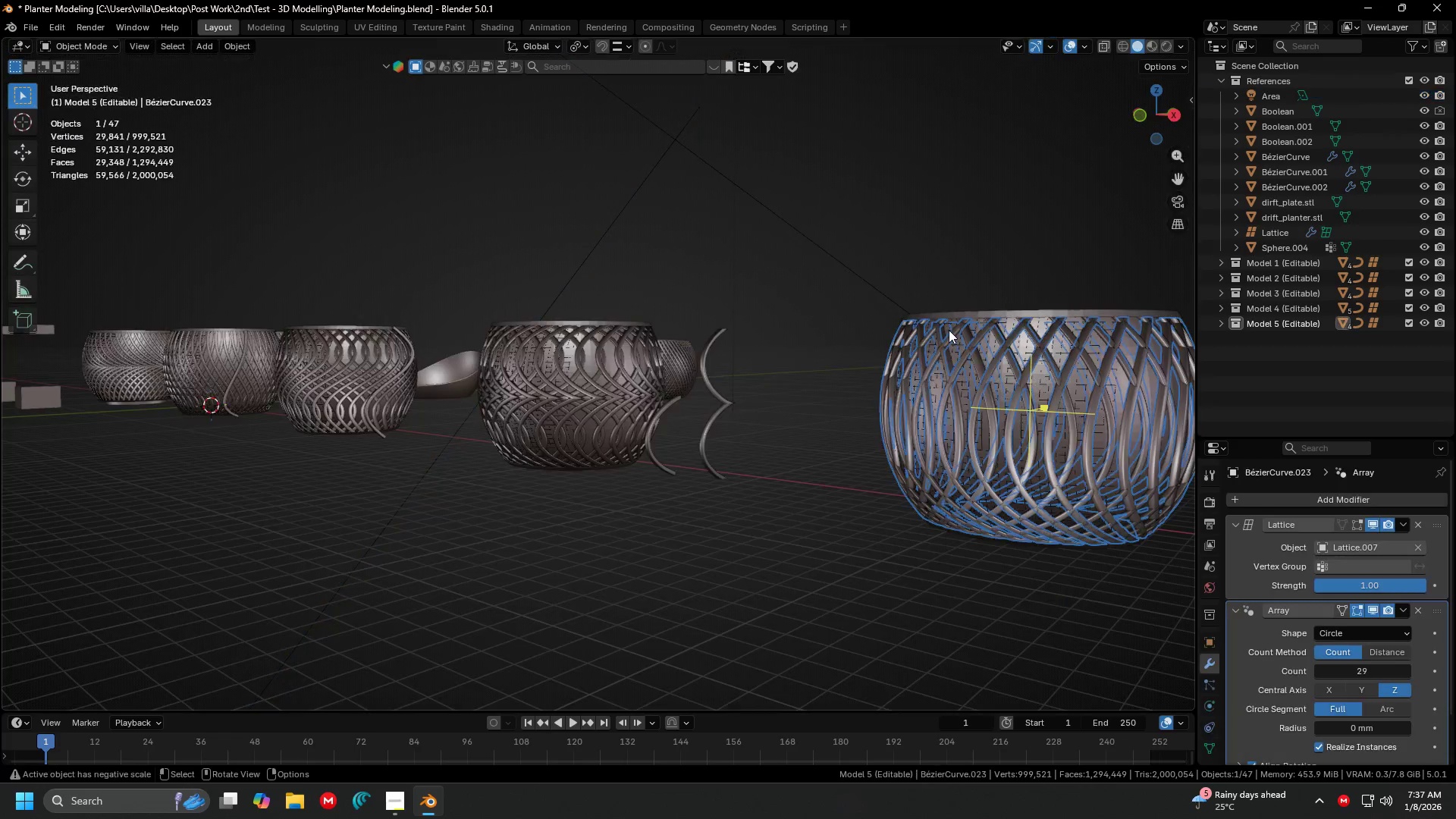 
key(Control+ControlLeft)
 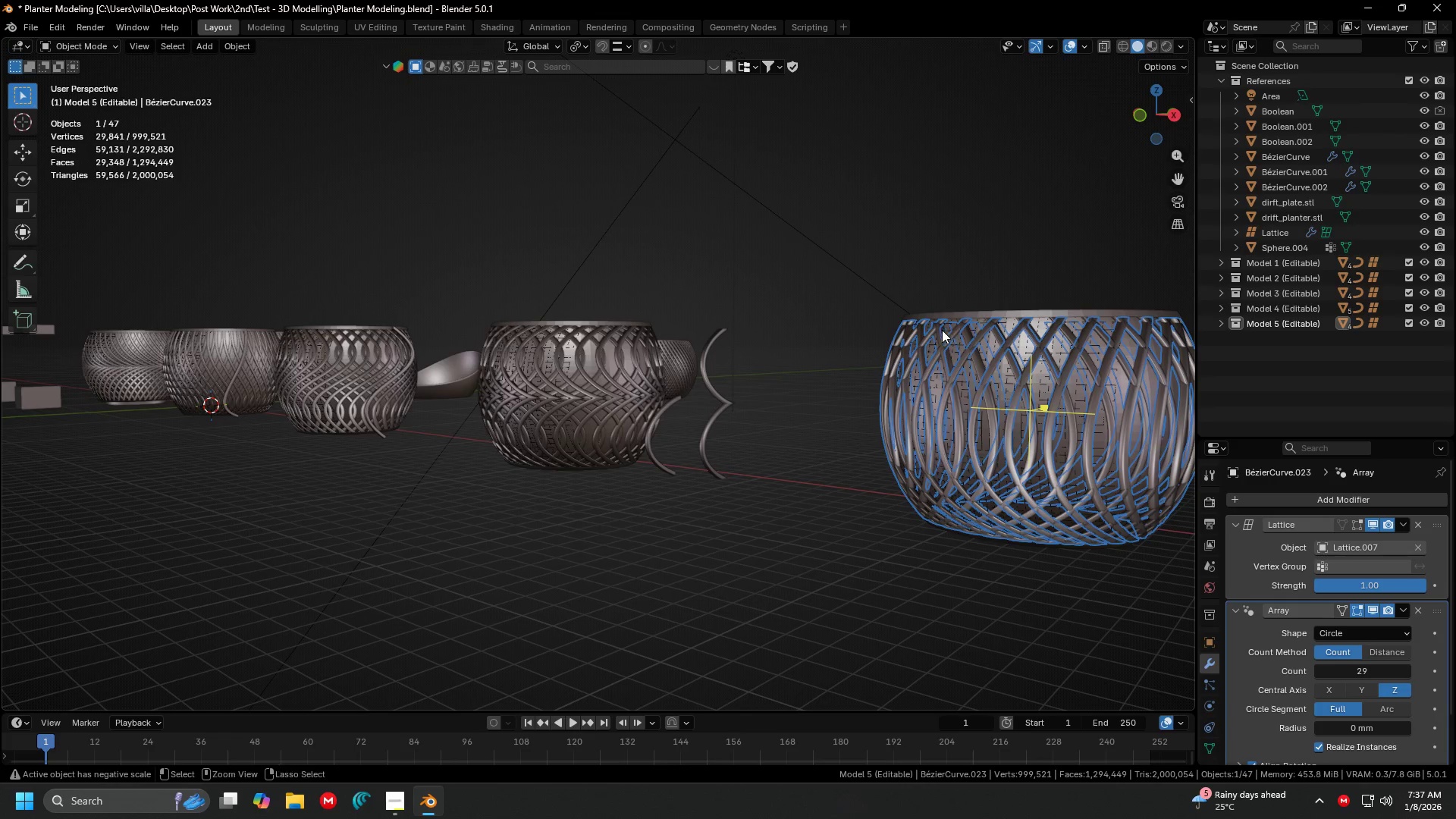 
key(Control+S)
 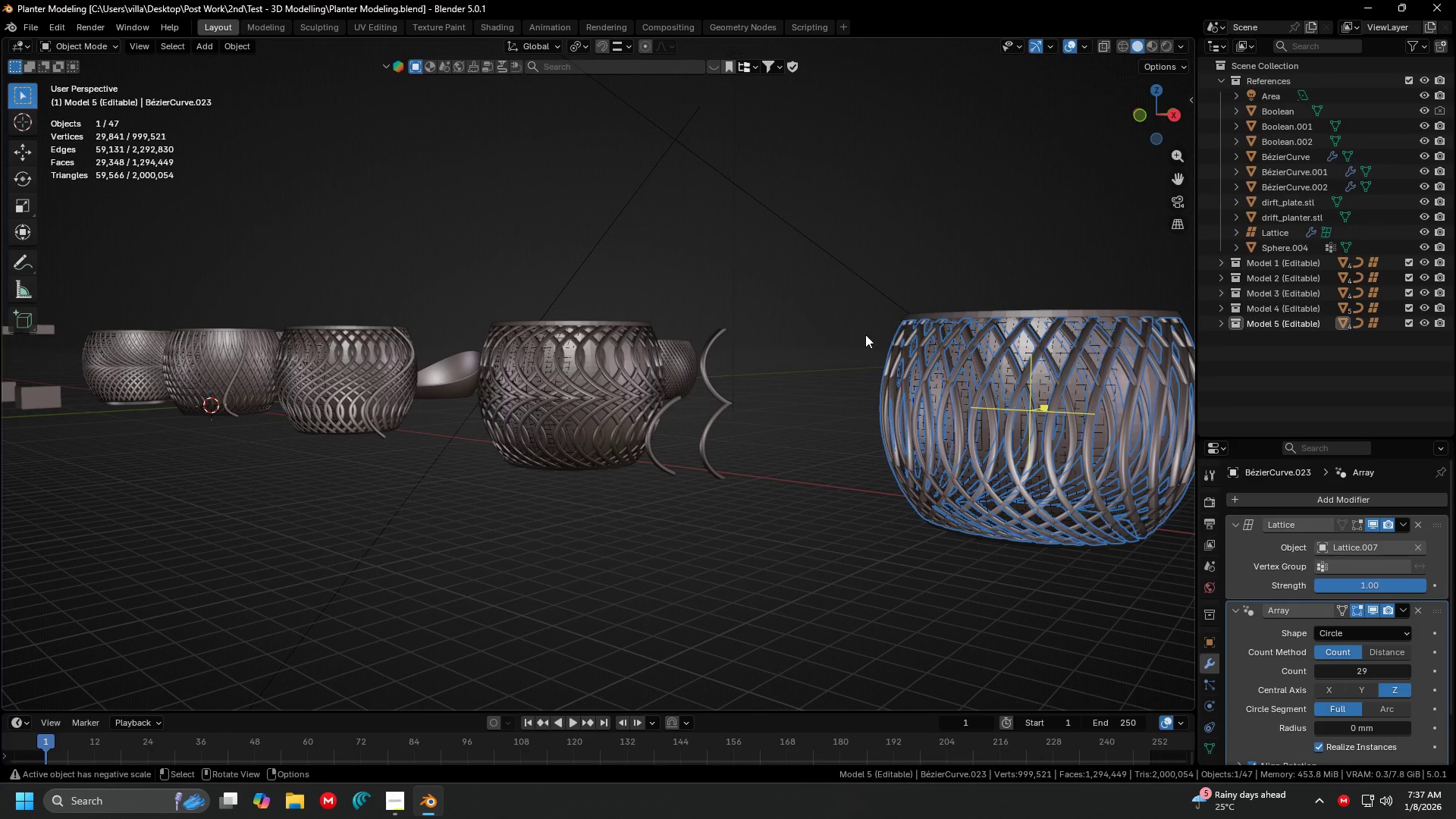 
key(Alt+AltLeft)
 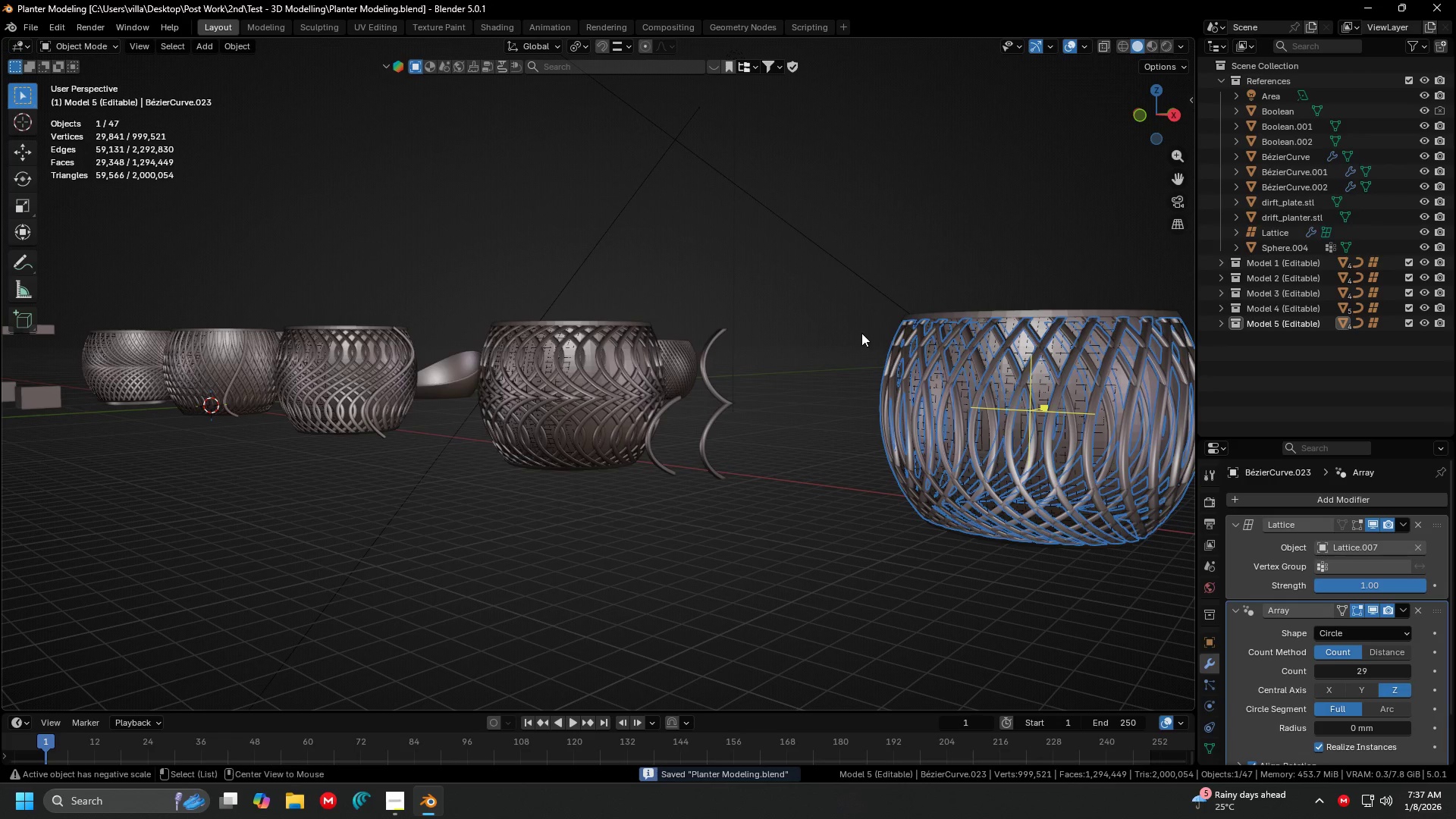 
key(Alt+Tab)